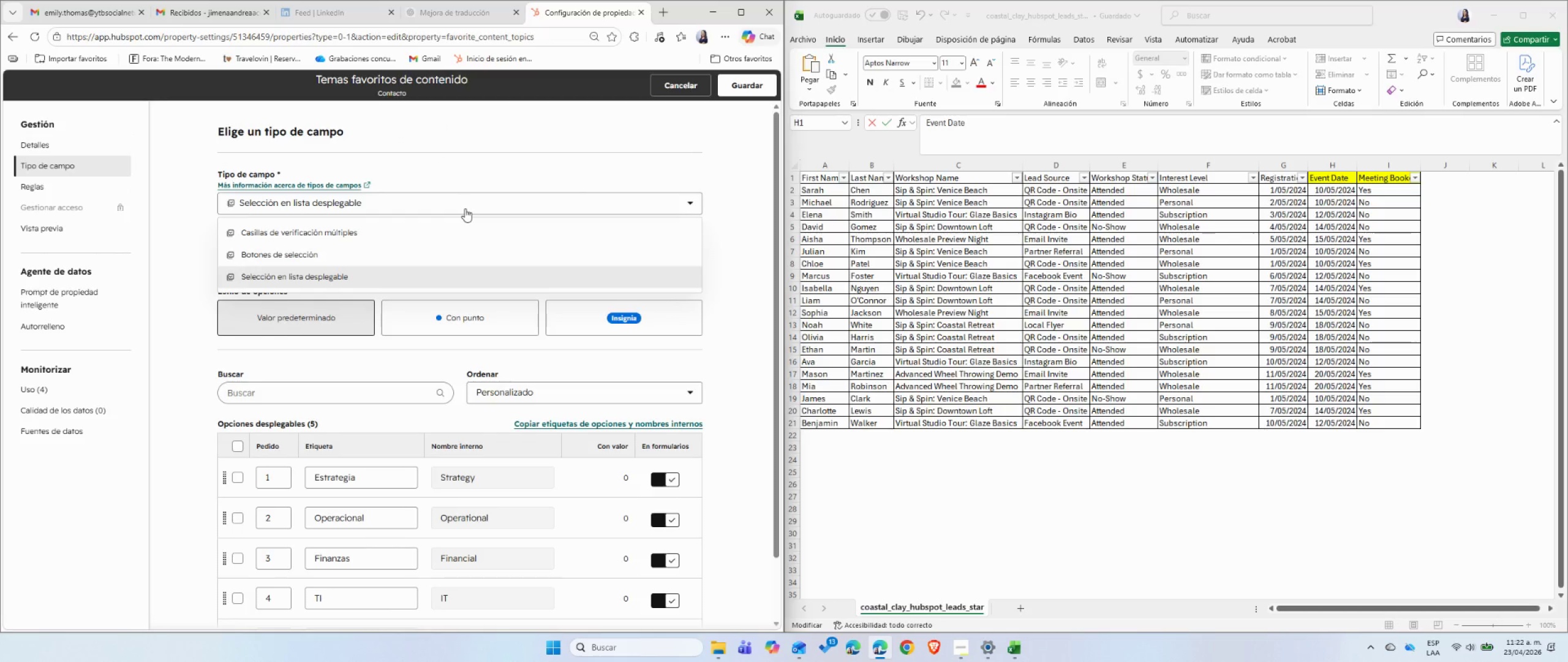 
left_click([465, 208])
 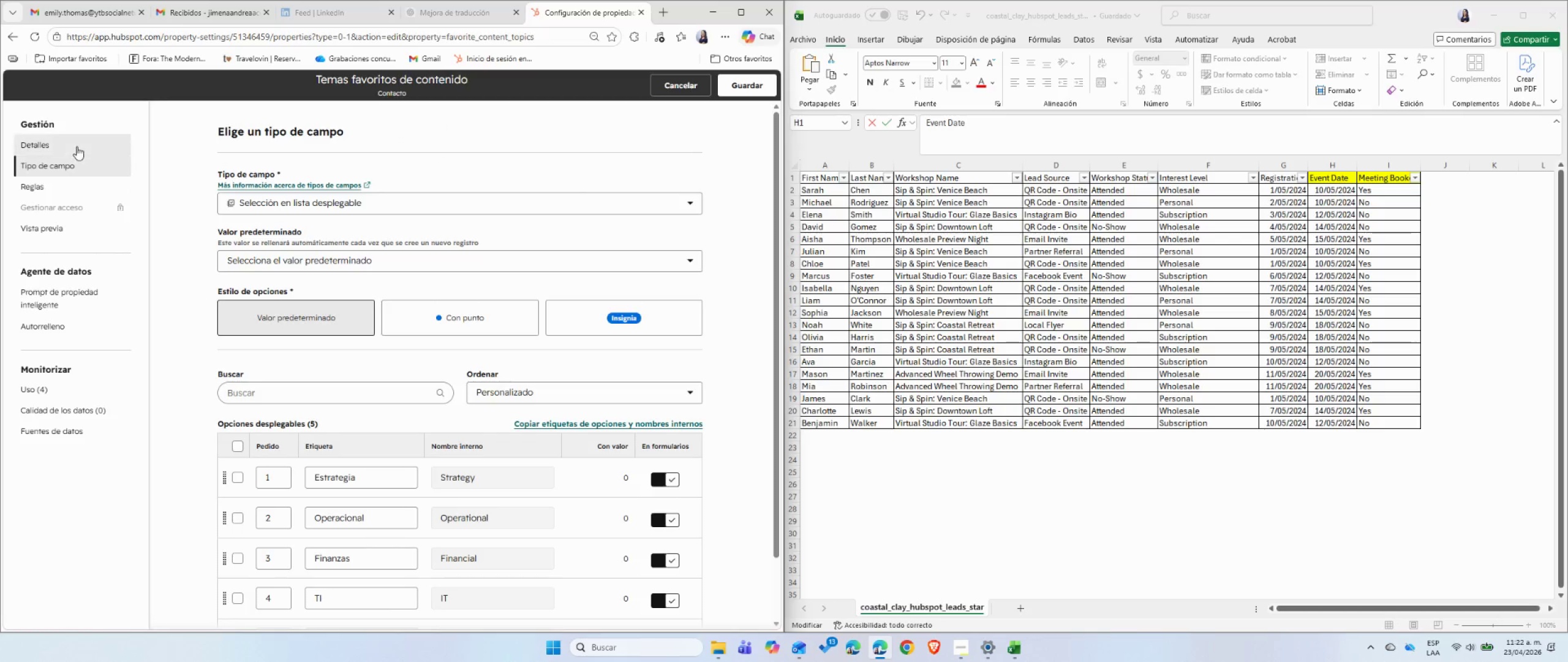 
left_click([77, 146])
 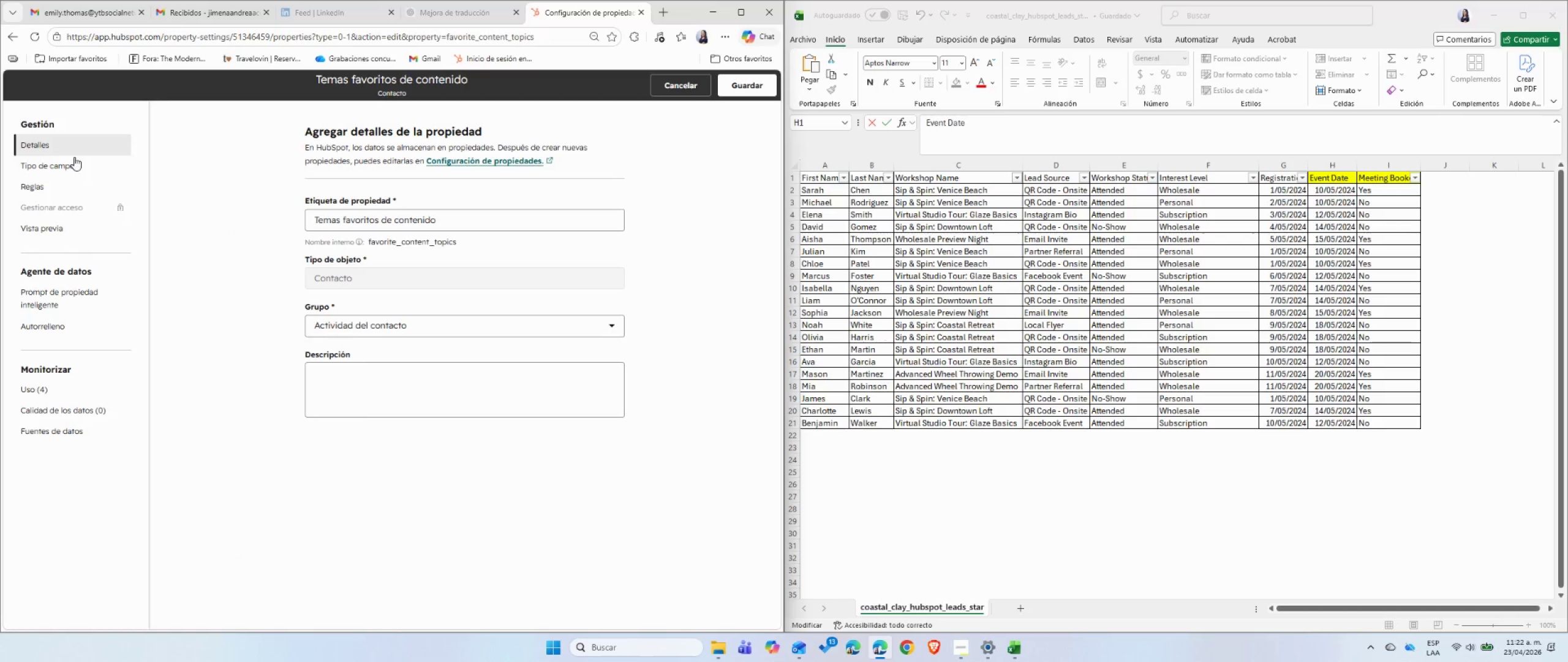 
left_click([66, 178])
 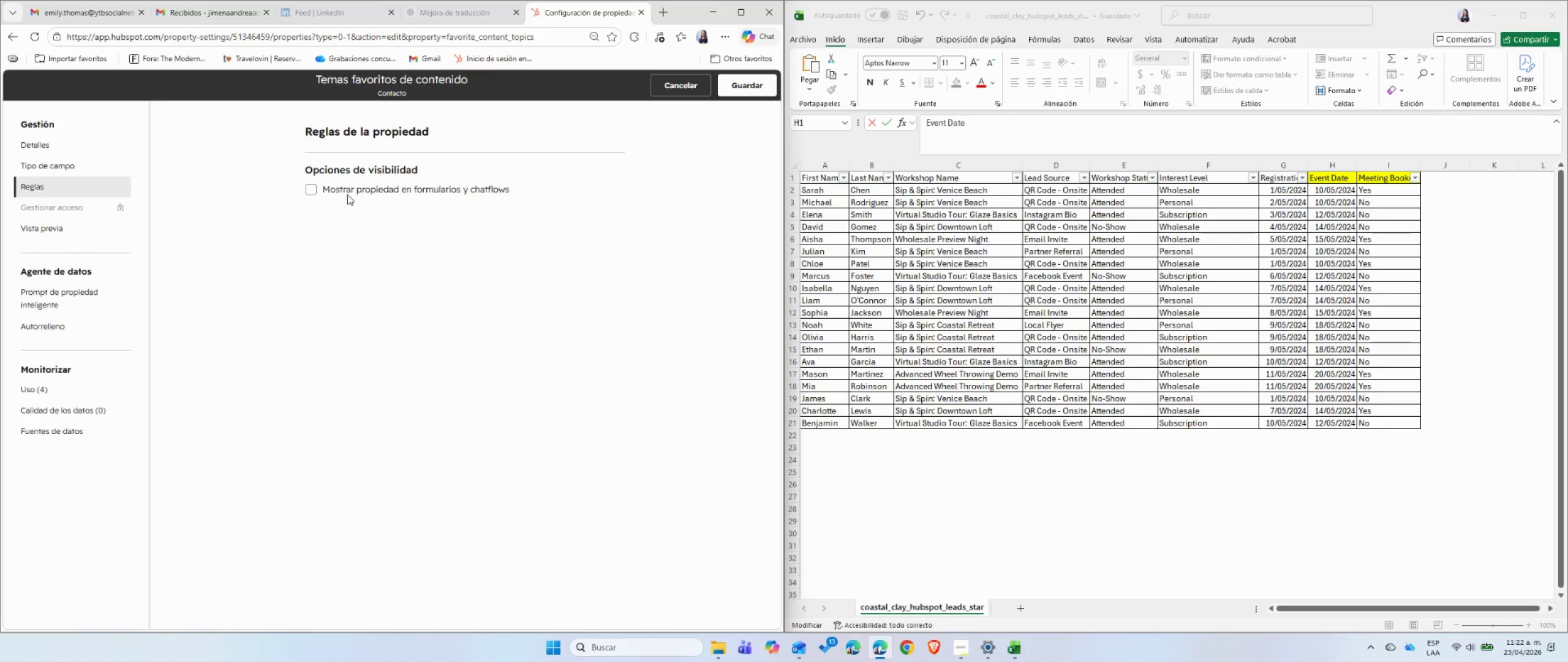 
left_click([69, 162])
 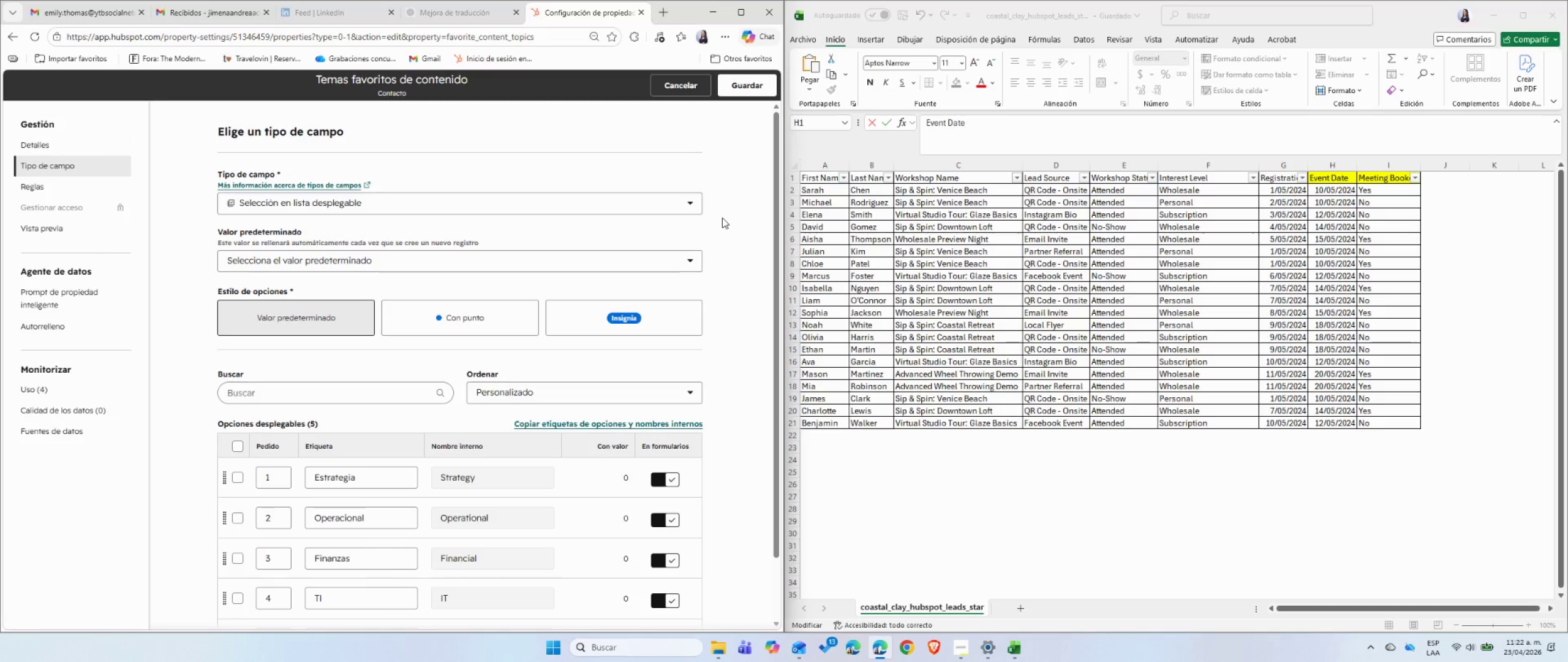 
left_click([695, 207])
 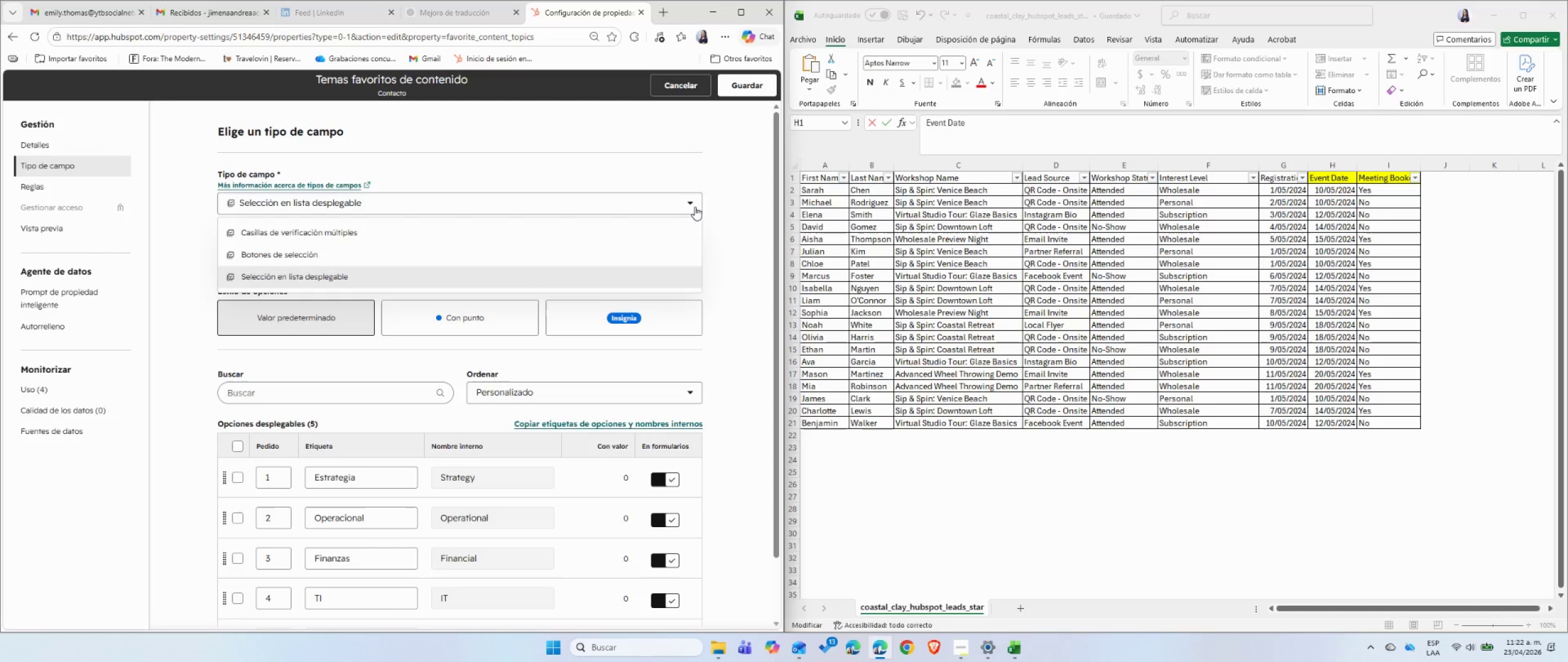 
left_click([695, 207])
 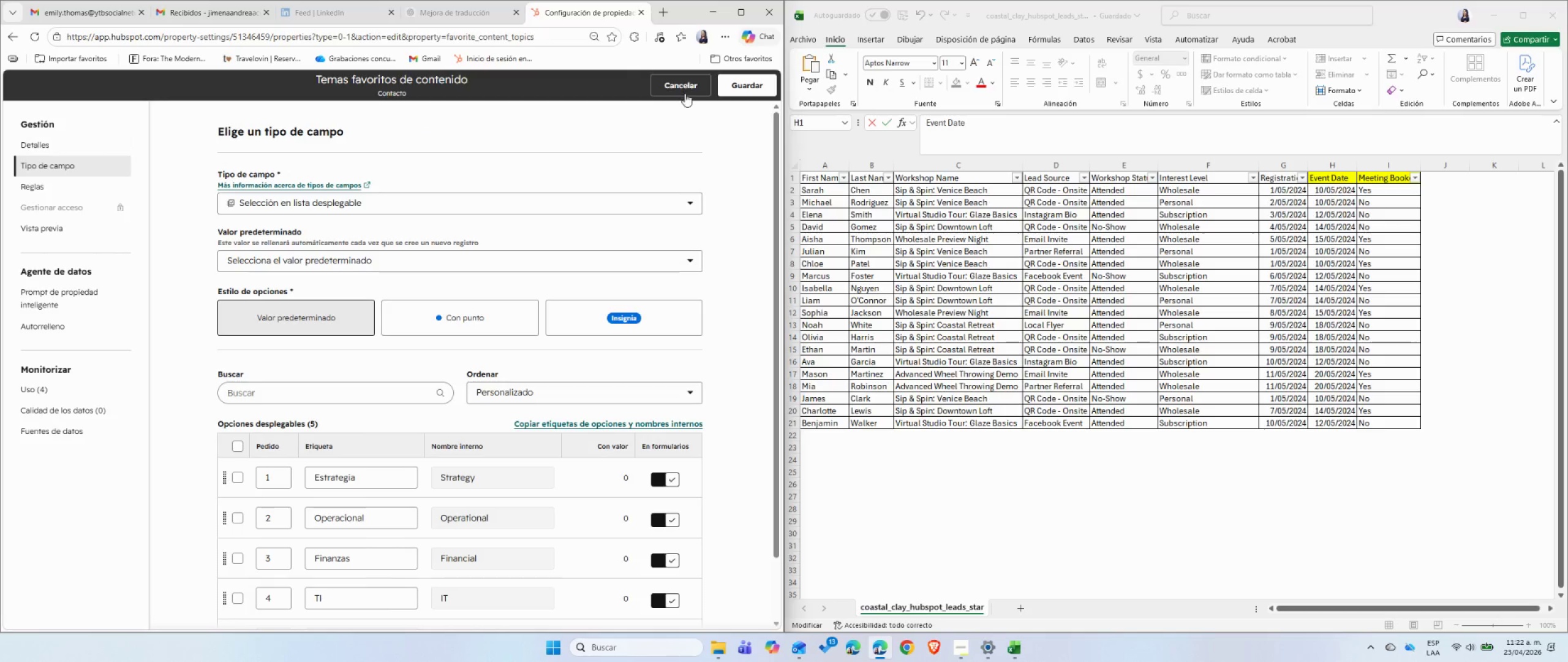 
left_click([684, 83])
 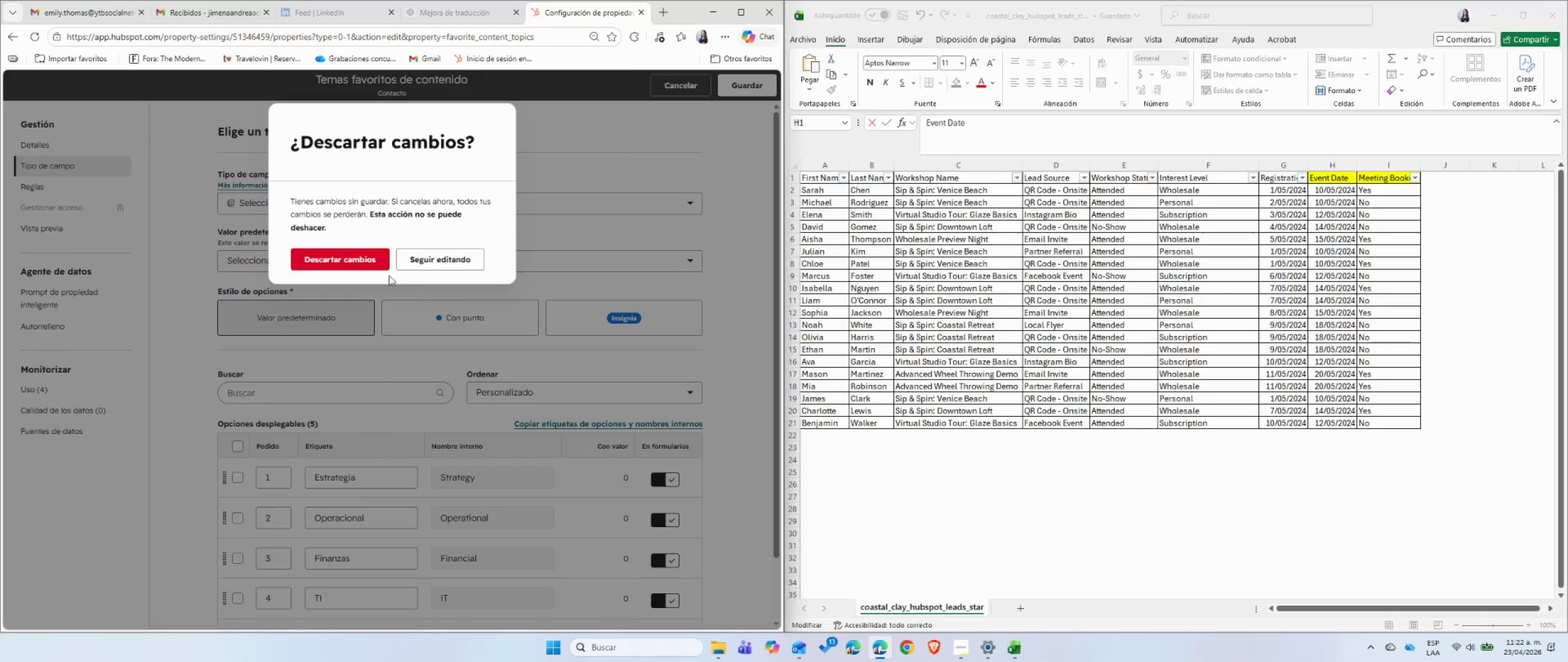 
left_click([361, 267])
 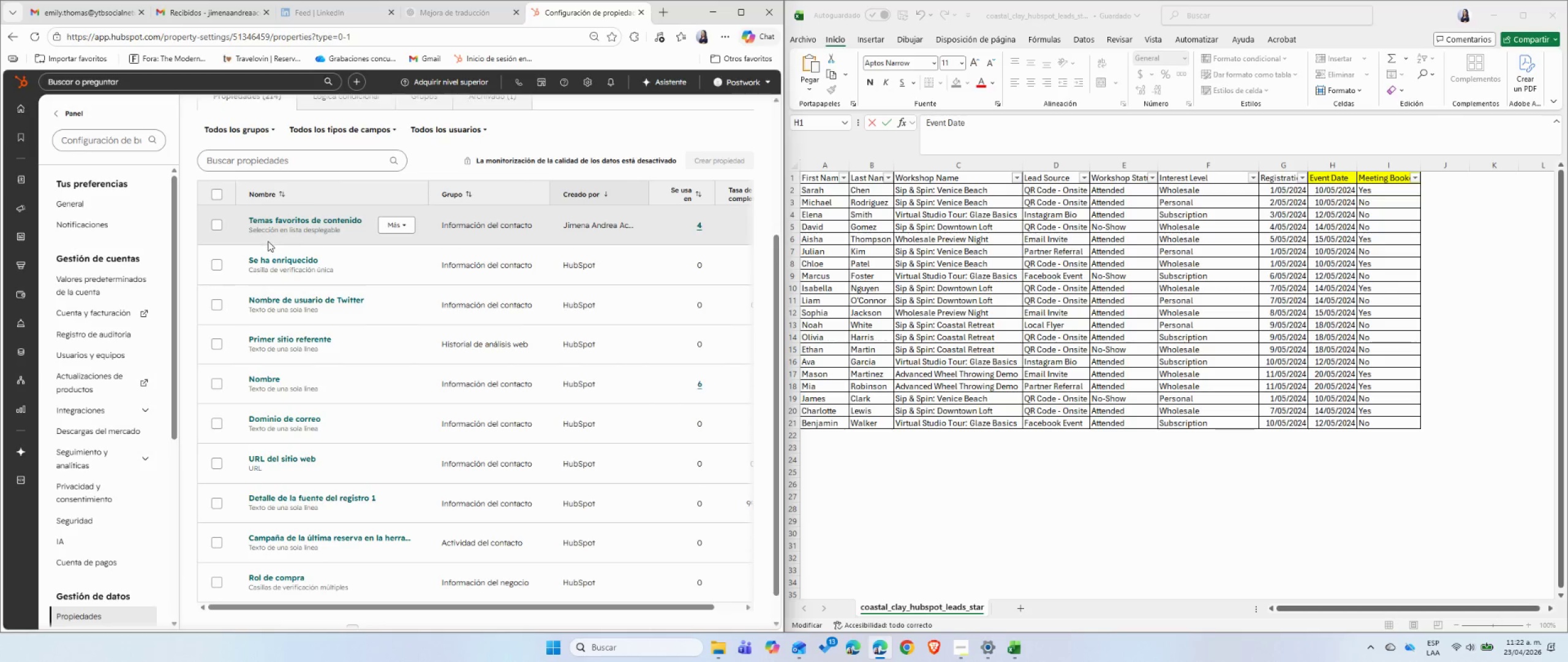 
left_click([221, 226])
 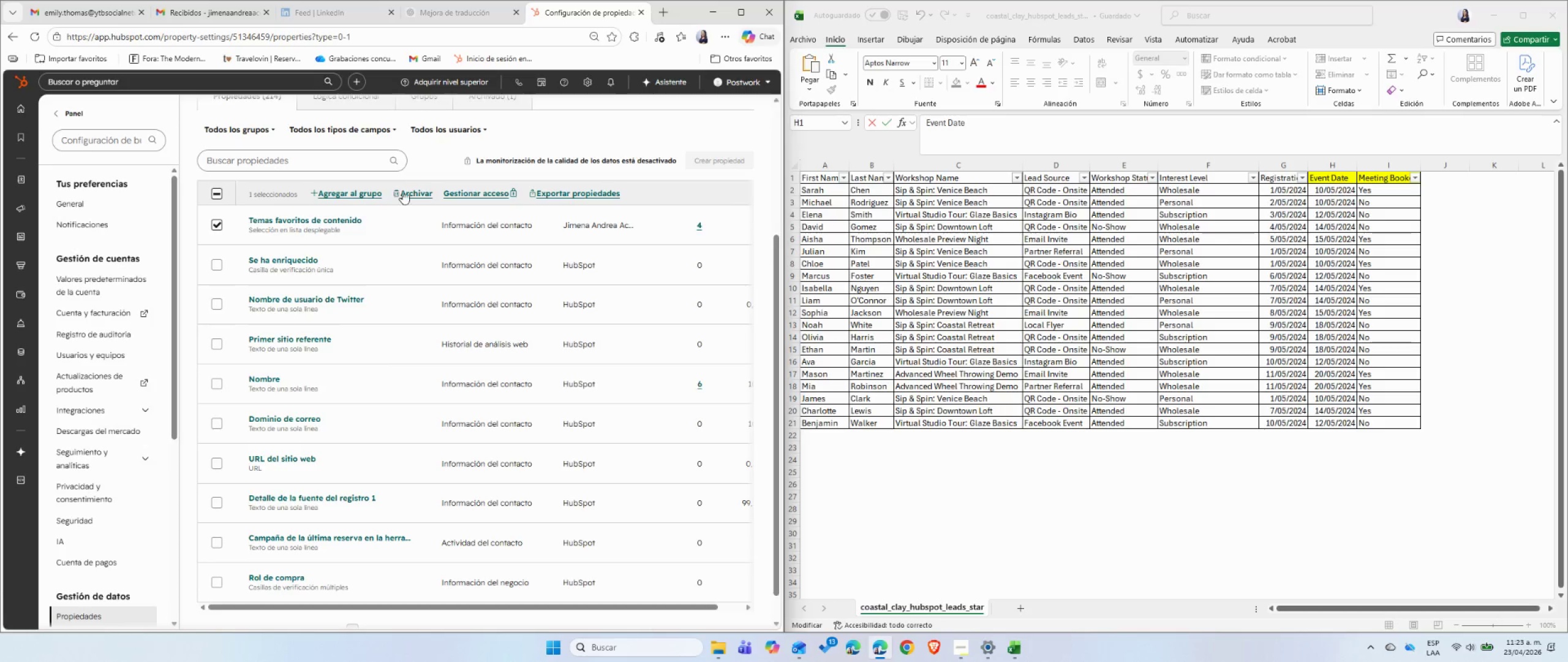 
left_click([407, 191])
 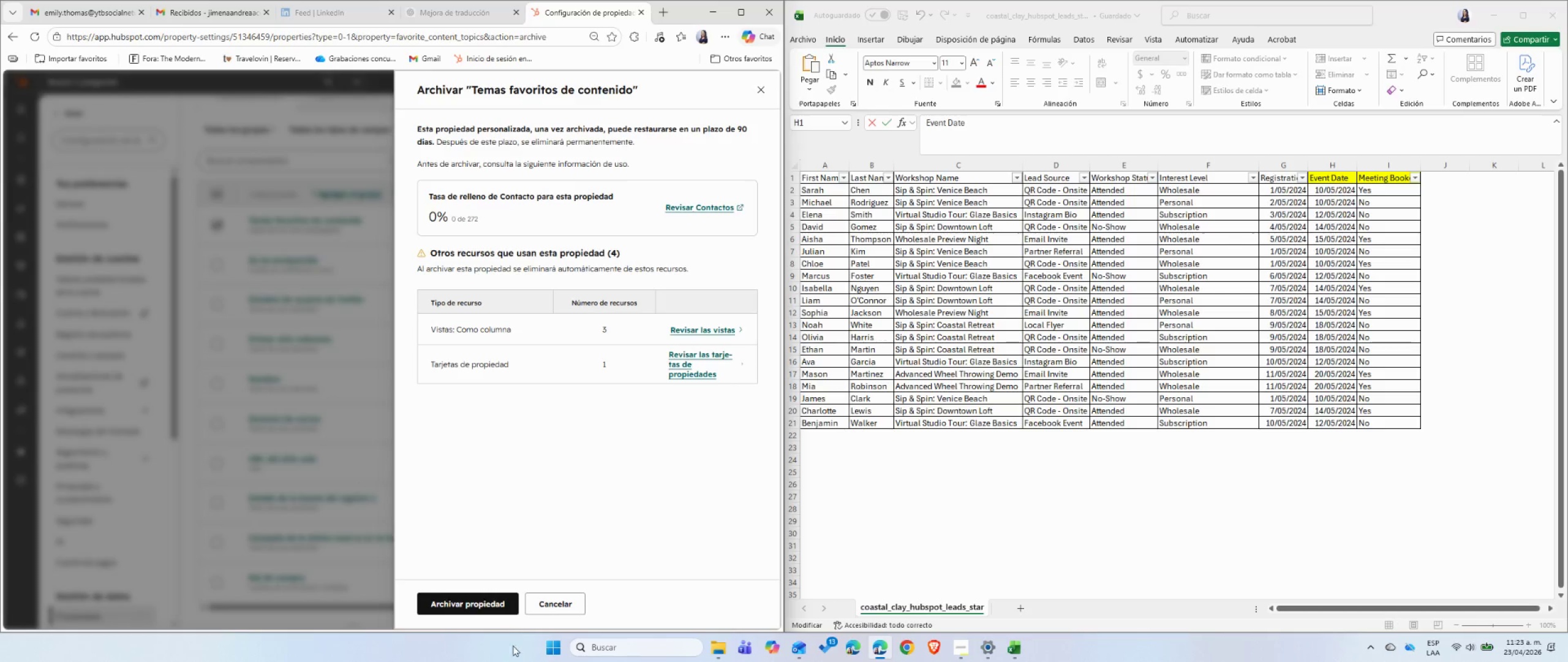 
left_click([494, 612])
 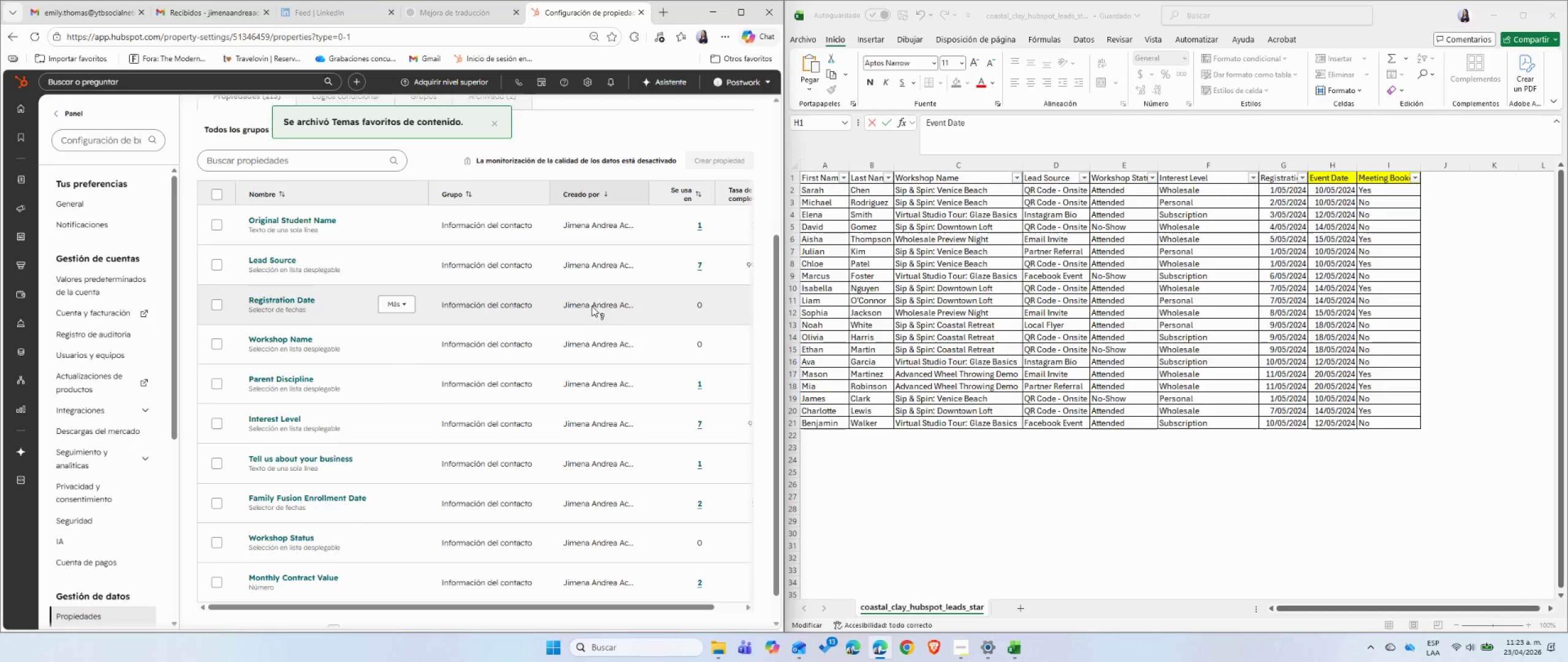 
scroll: coordinate [594, 401], scroll_direction: down, amount: 4.0
 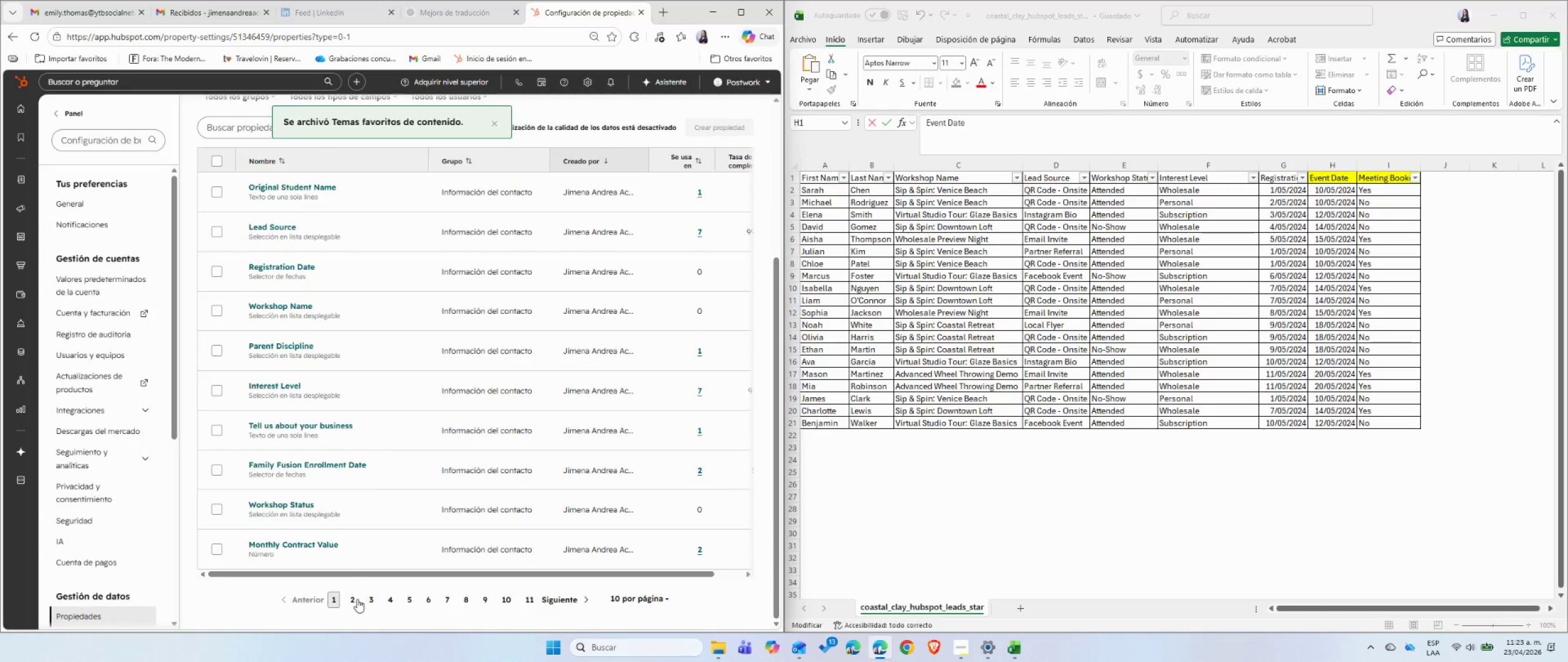 
left_click([356, 600])
 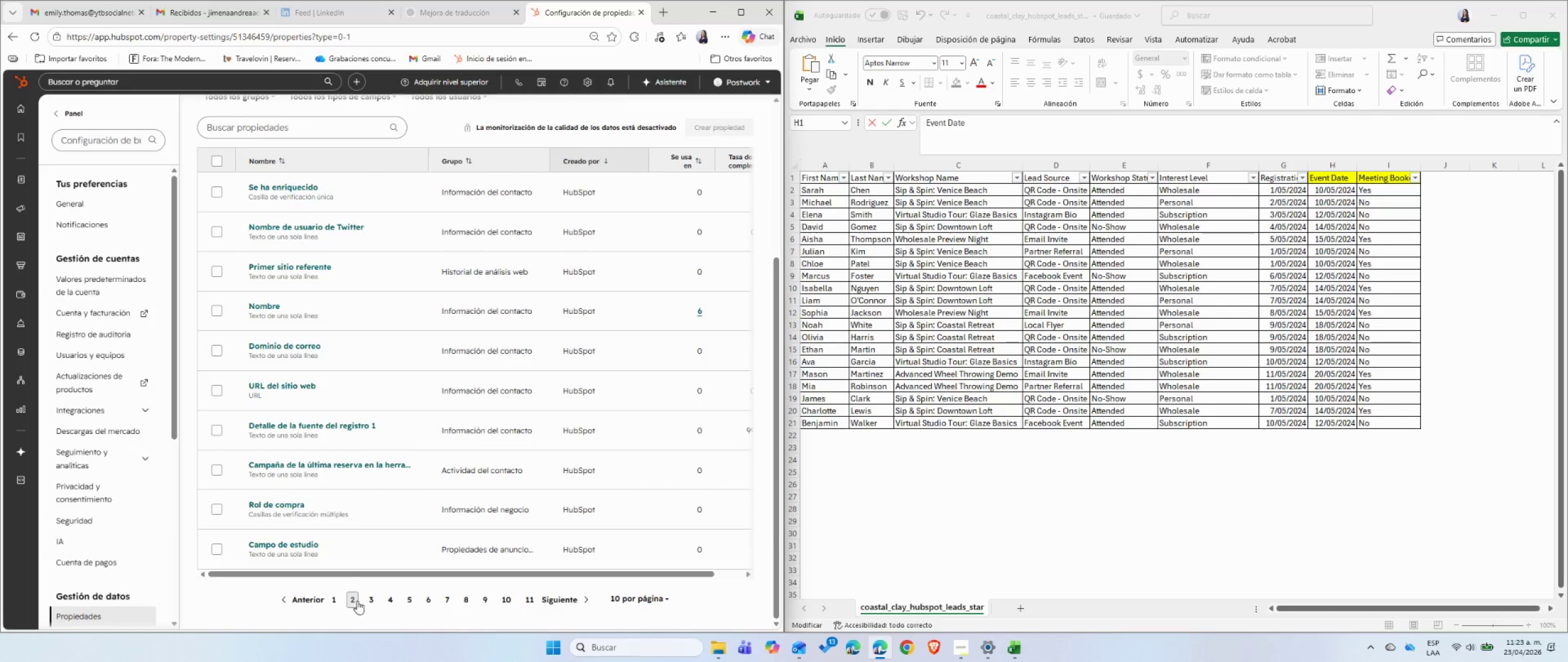 
left_click([371, 599])
 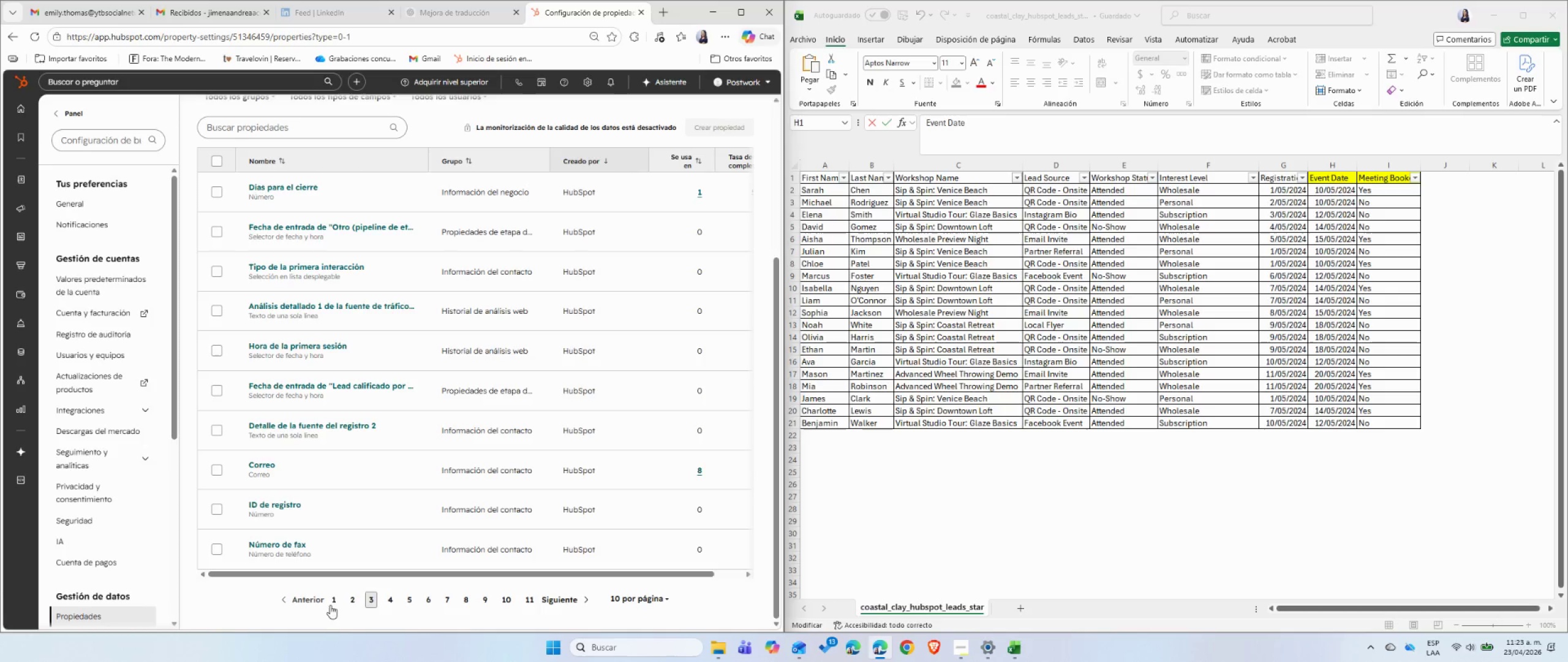 
left_click([334, 602])
 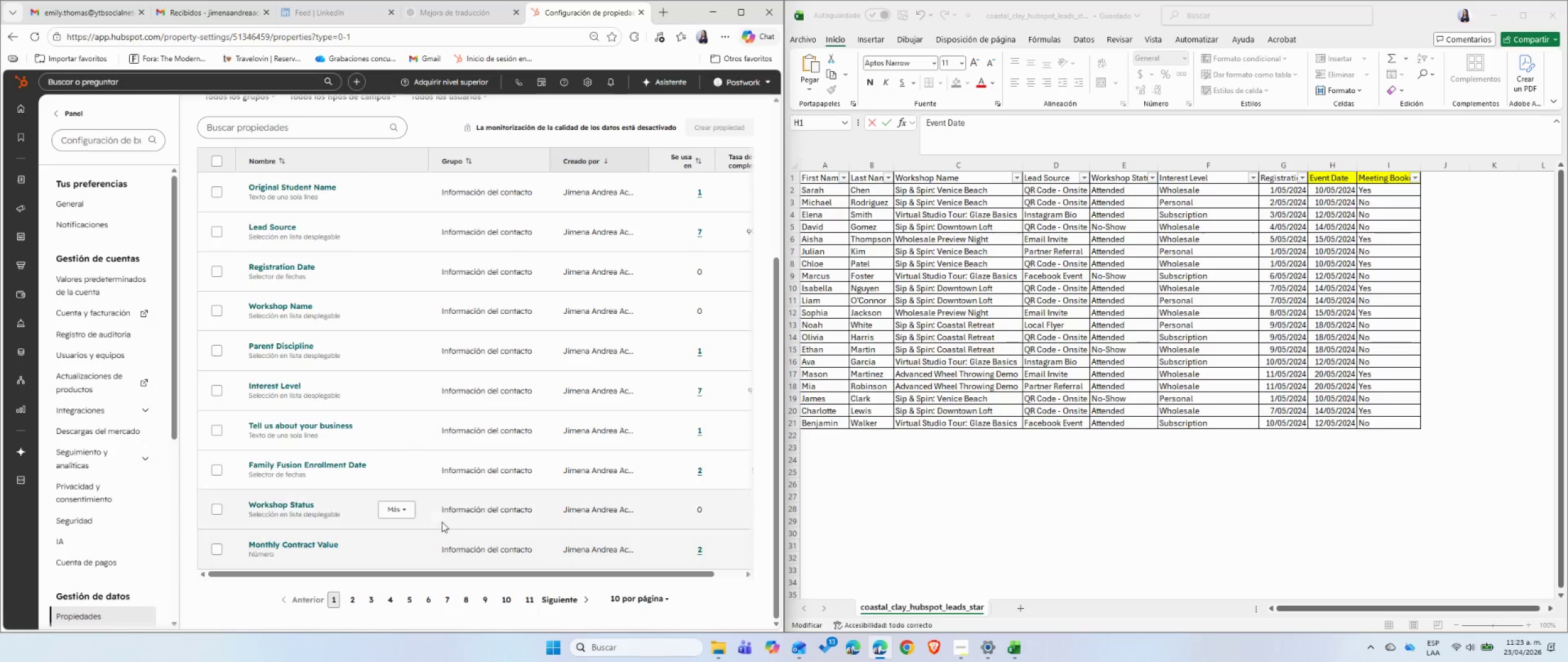 
scroll: coordinate [447, 517], scroll_direction: down, amount: 2.0
 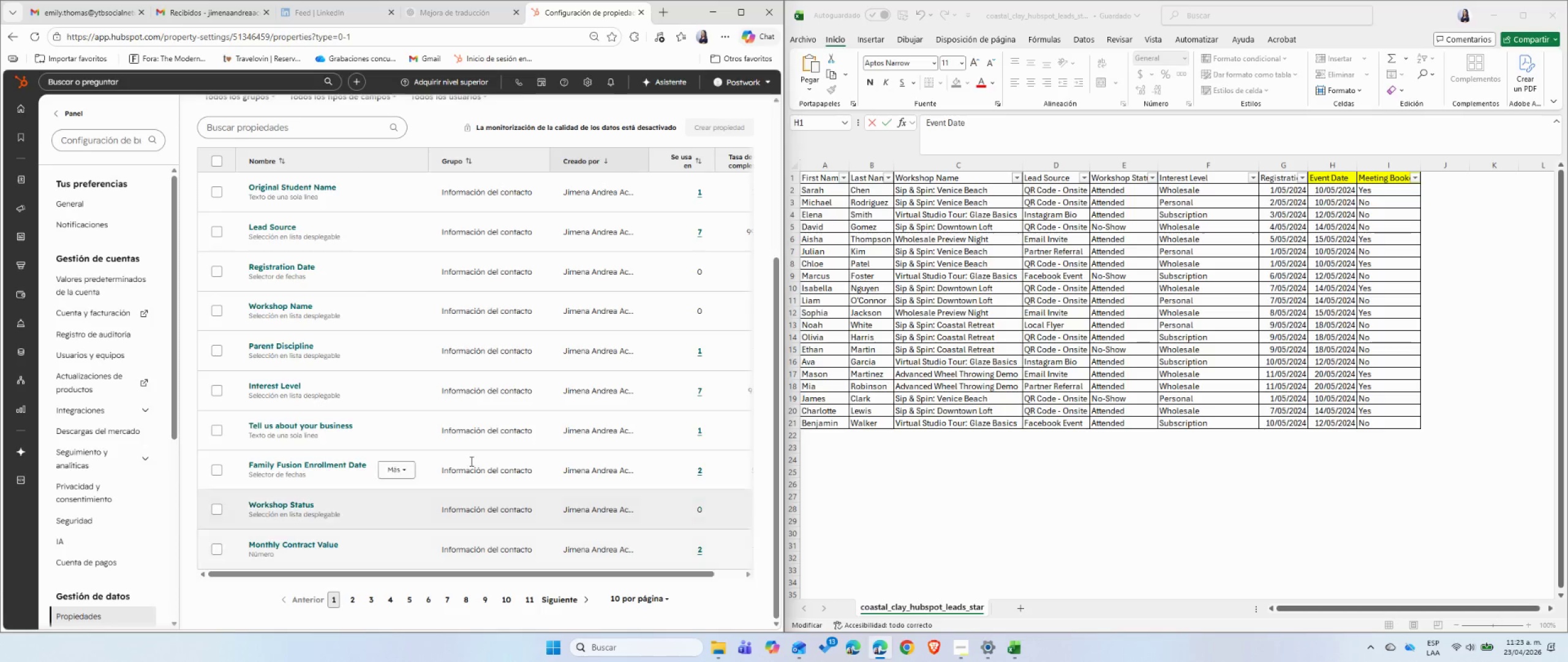 
wait(11.38)
 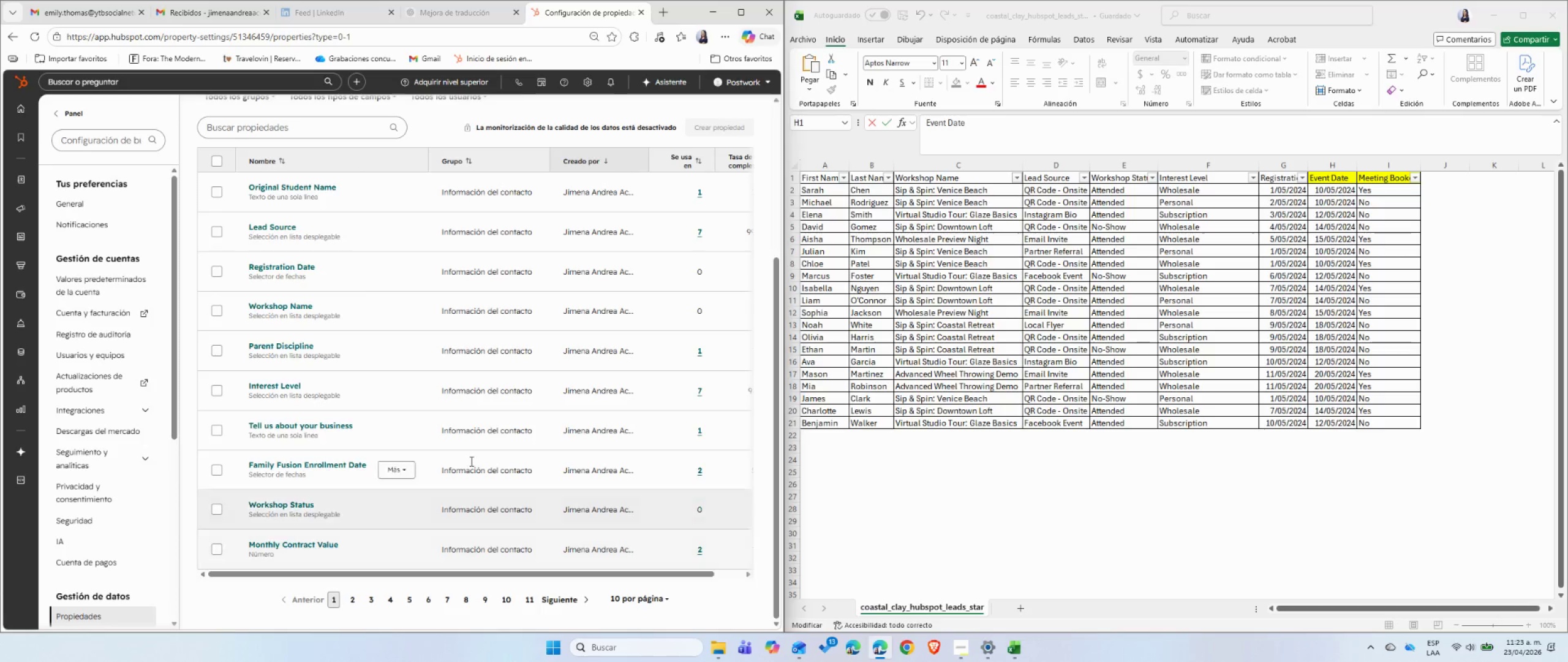 
scroll: coordinate [473, 472], scroll_direction: down, amount: 3.0
 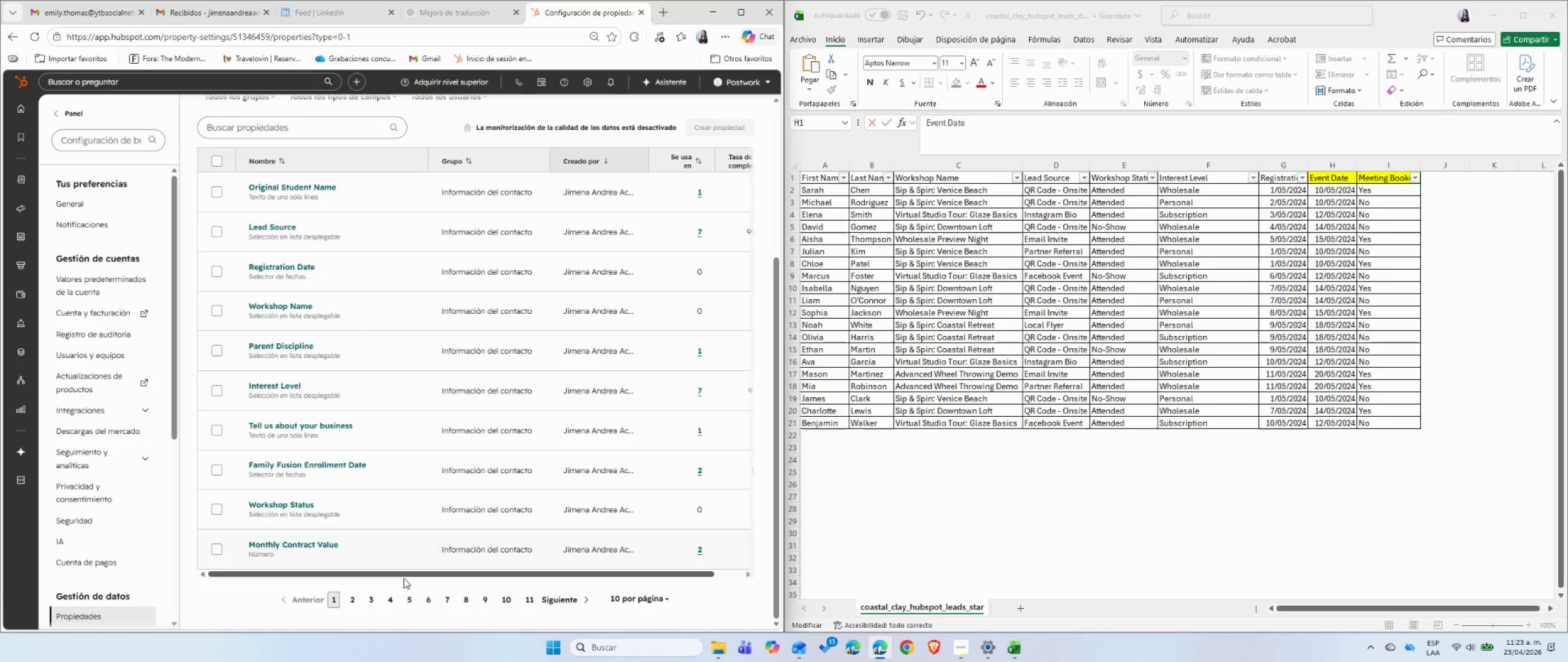 
left_click_drag(start_coordinate=[404, 578], to_coordinate=[311, 568])
 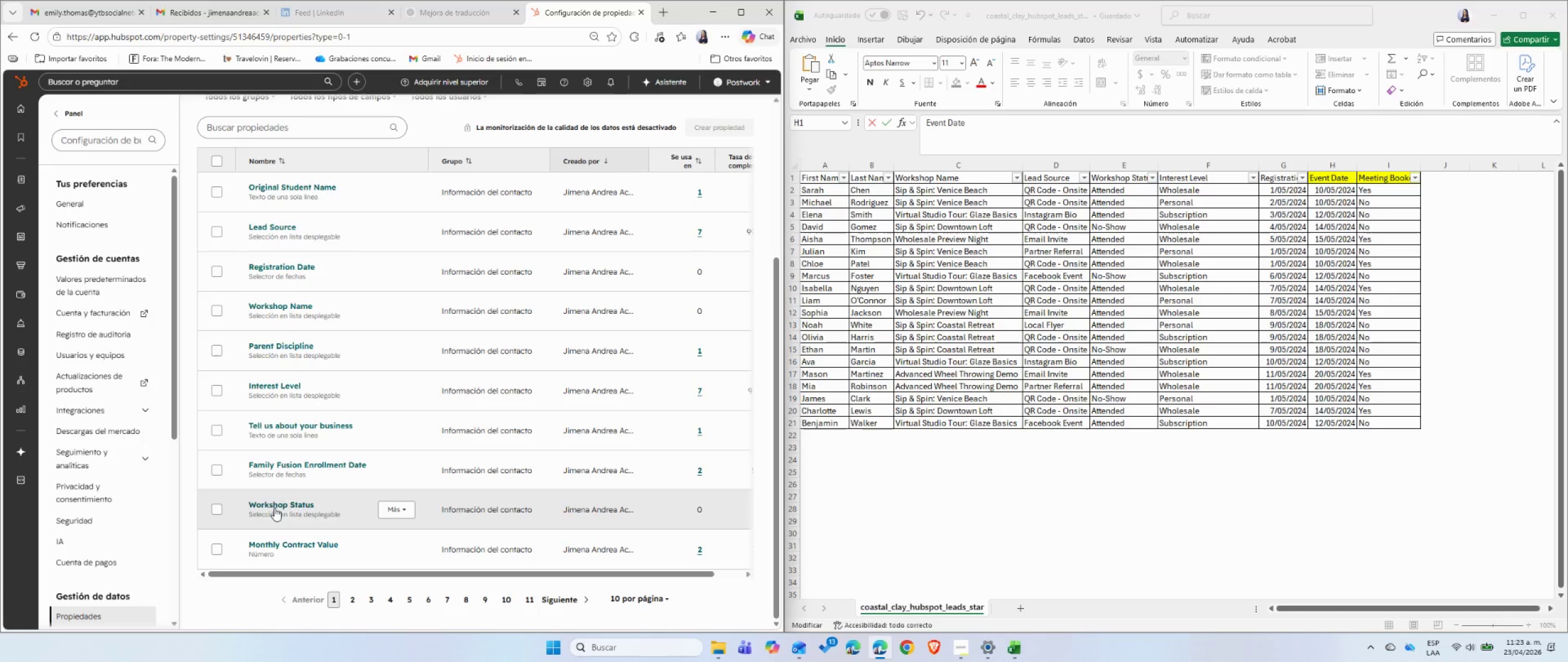 
wait(18.22)
 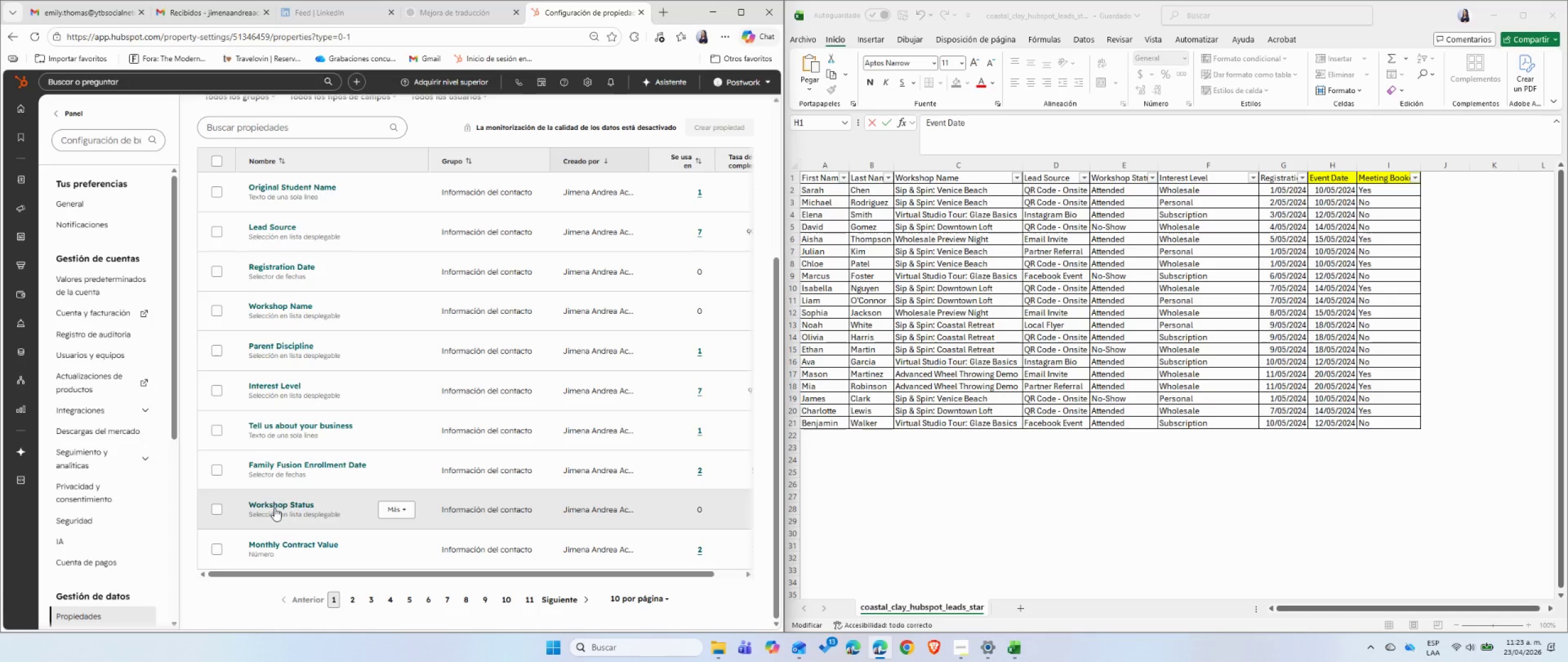 
left_click([1333, 166])
 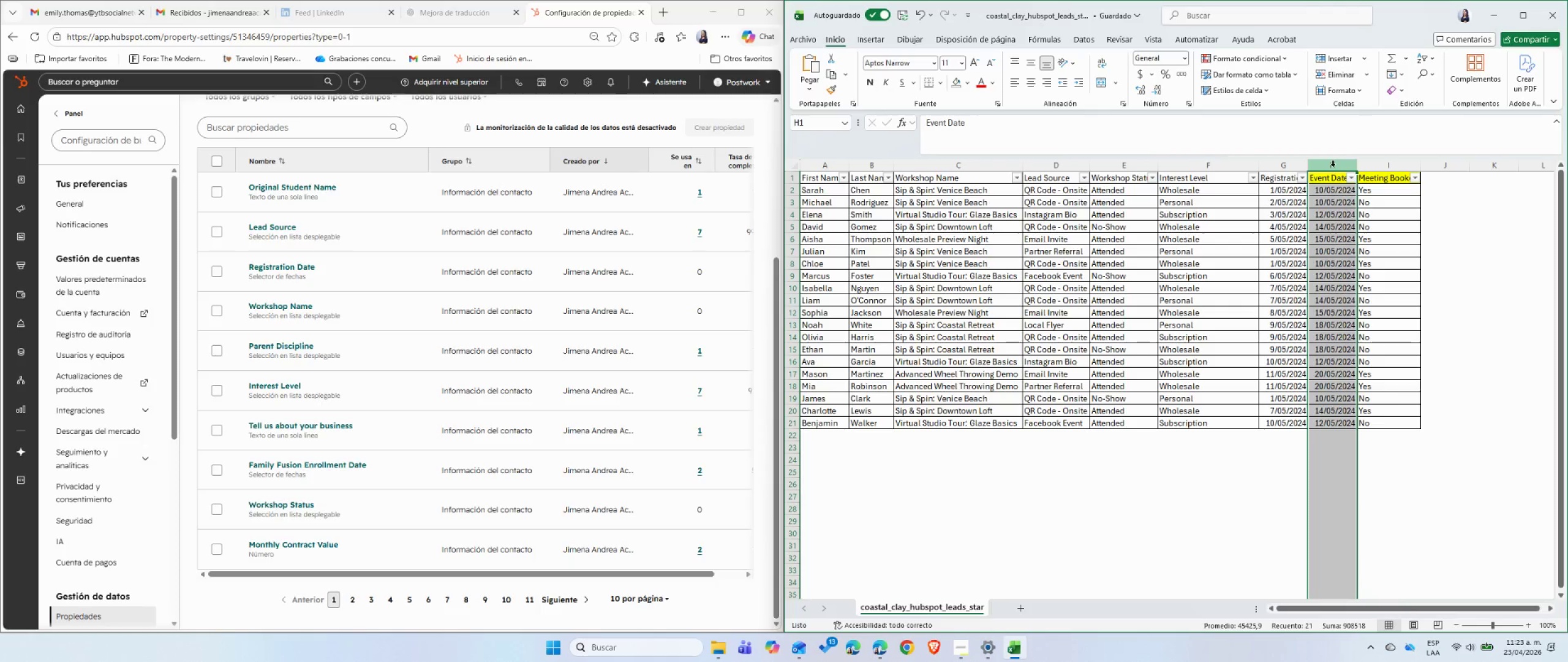 
right_click([1333, 166])
 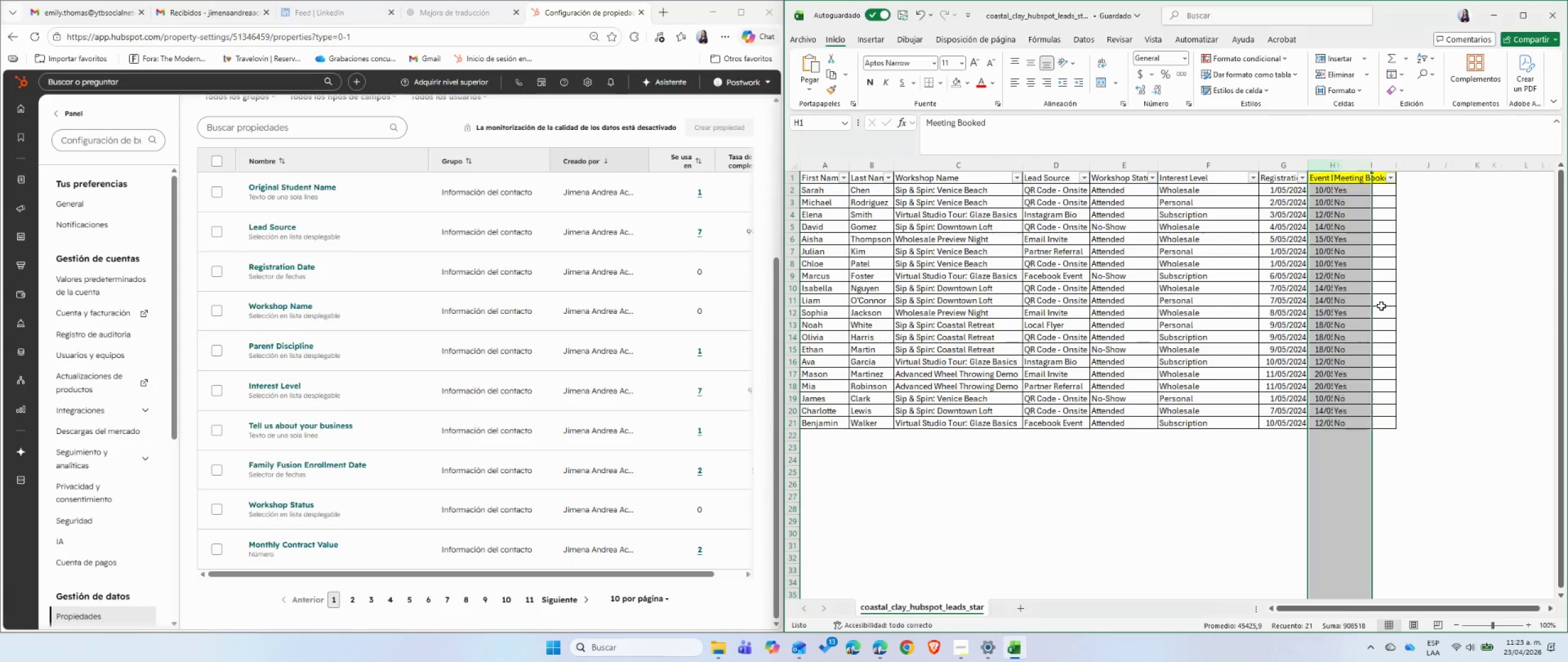 
double_click([1442, 311])
 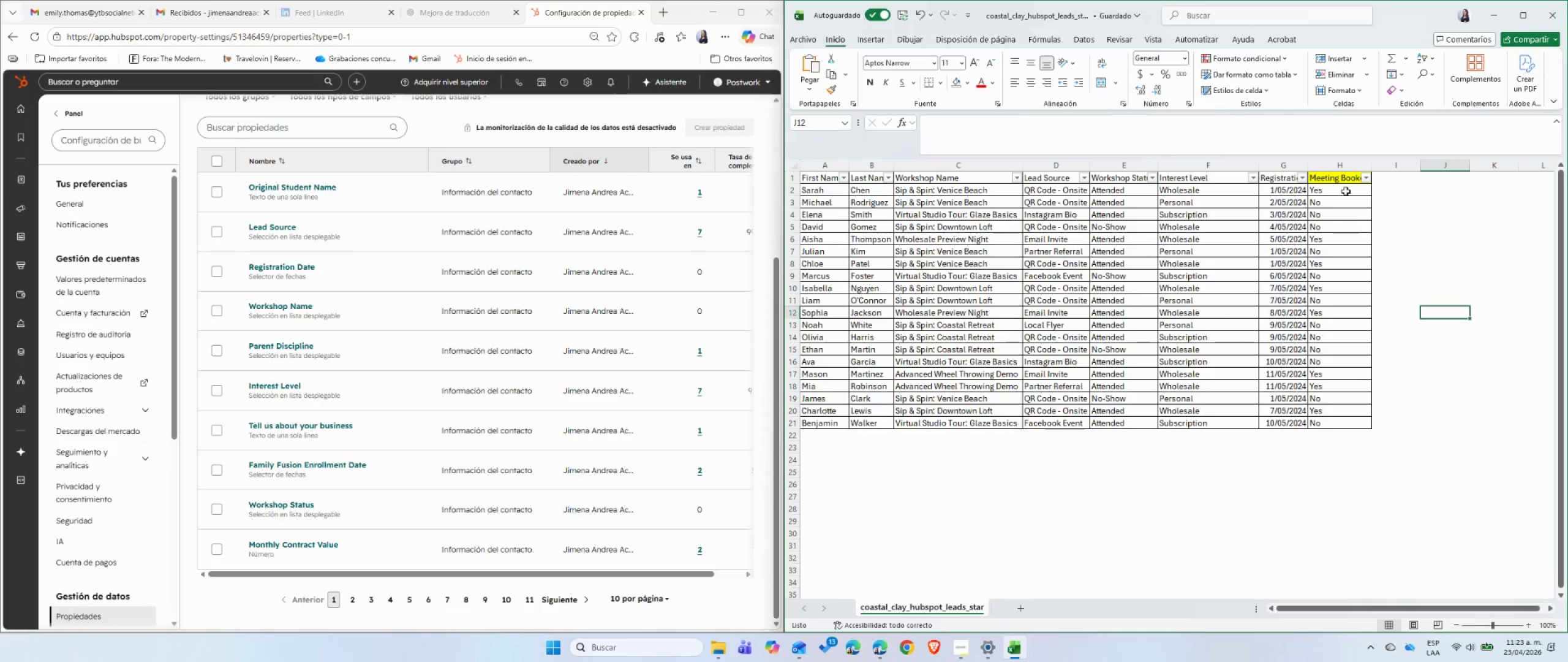 
left_click([1343, 180])
 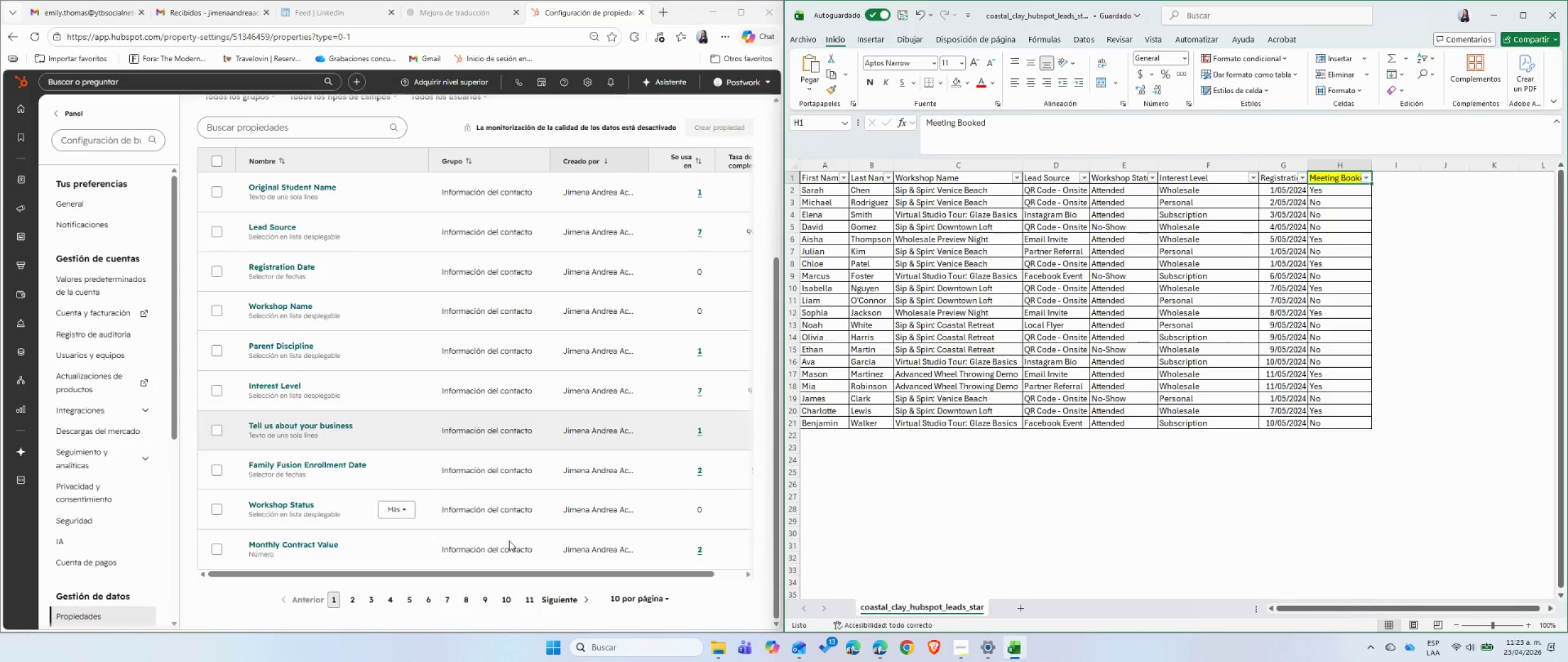 
scroll: coordinate [526, 548], scroll_direction: down, amount: 4.0
 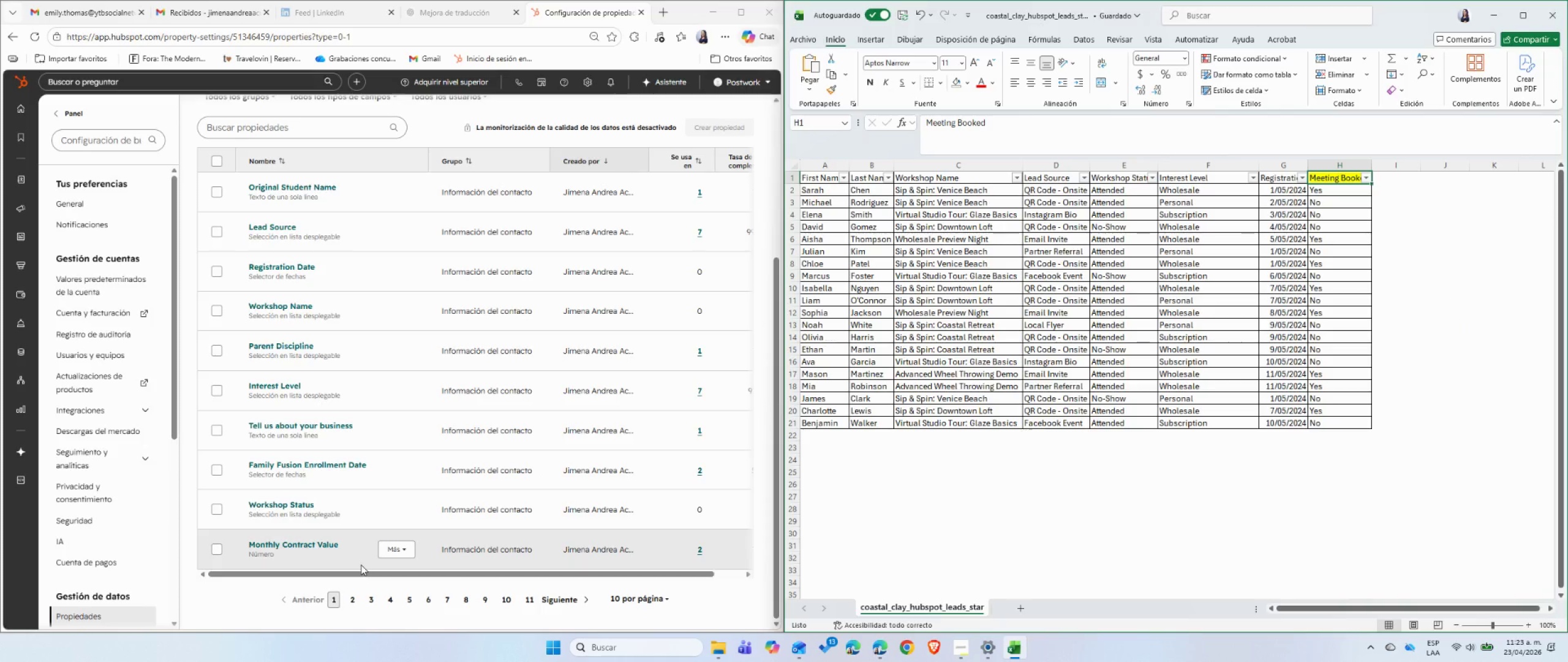 
left_click_drag(start_coordinate=[344, 571], to_coordinate=[266, 573])
 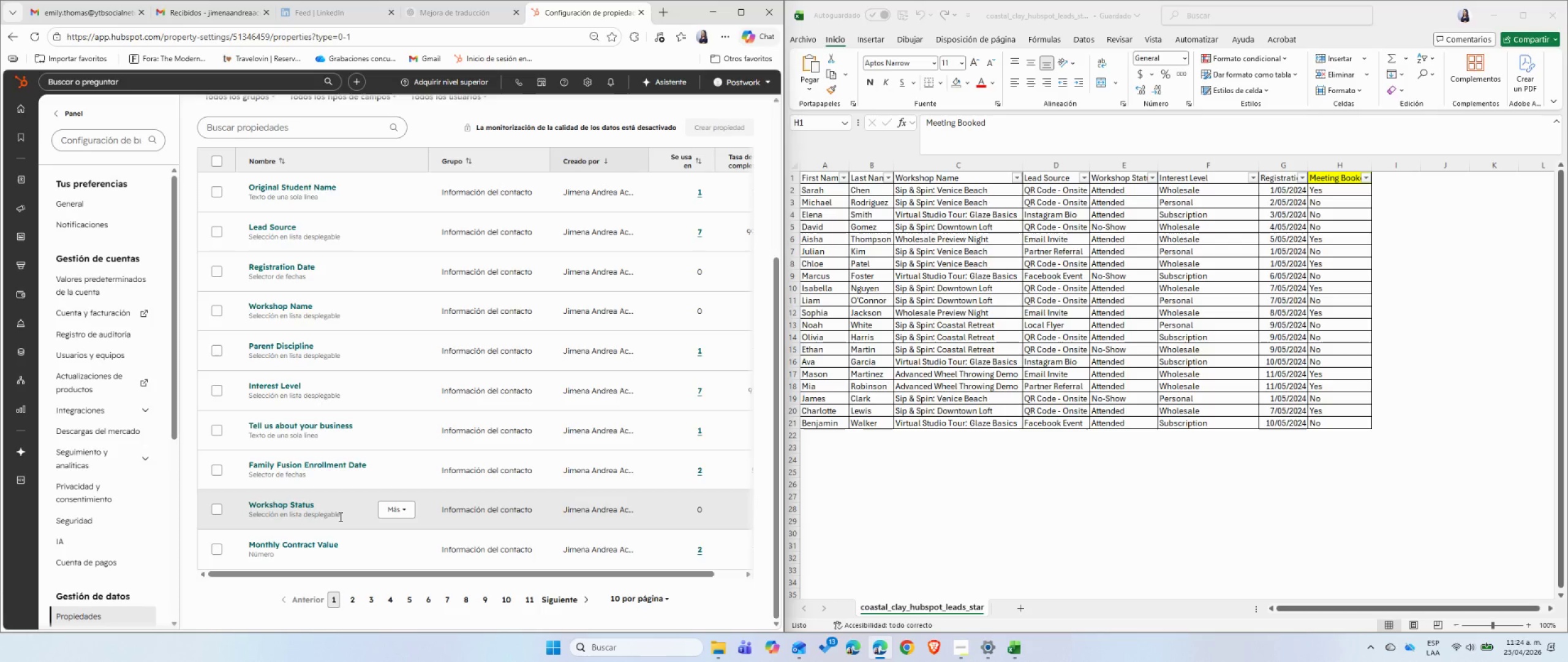 
wait(8.5)
 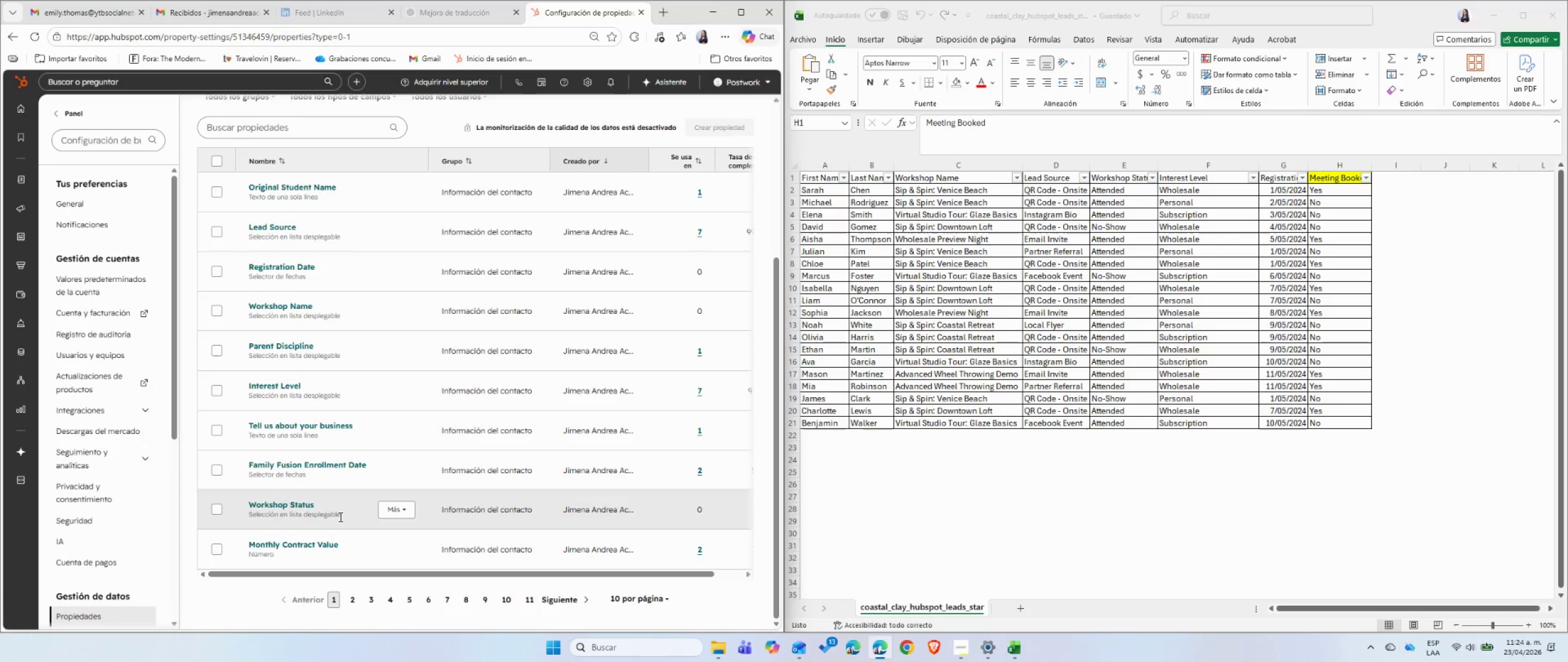 
scroll: coordinate [344, 440], scroll_direction: down, amount: 1.0
 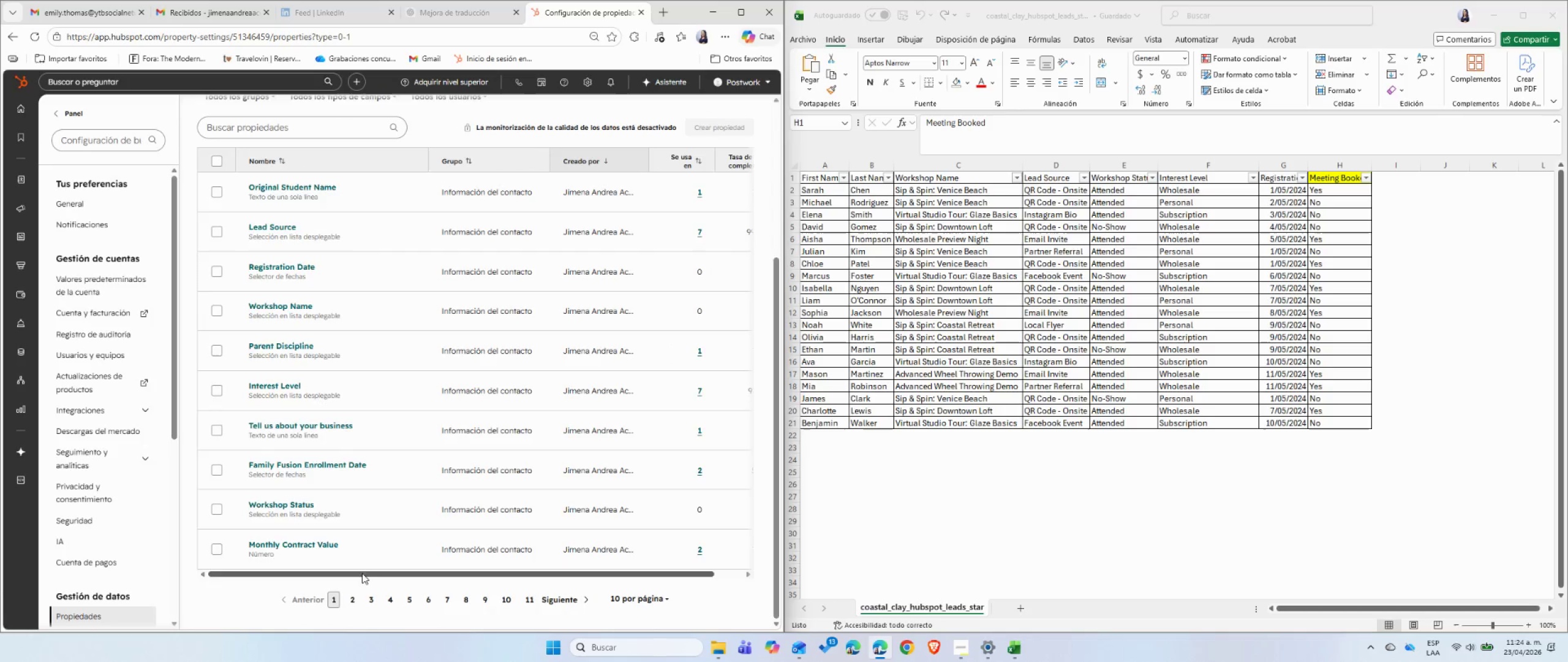 
left_click_drag(start_coordinate=[361, 574], to_coordinate=[310, 570])
 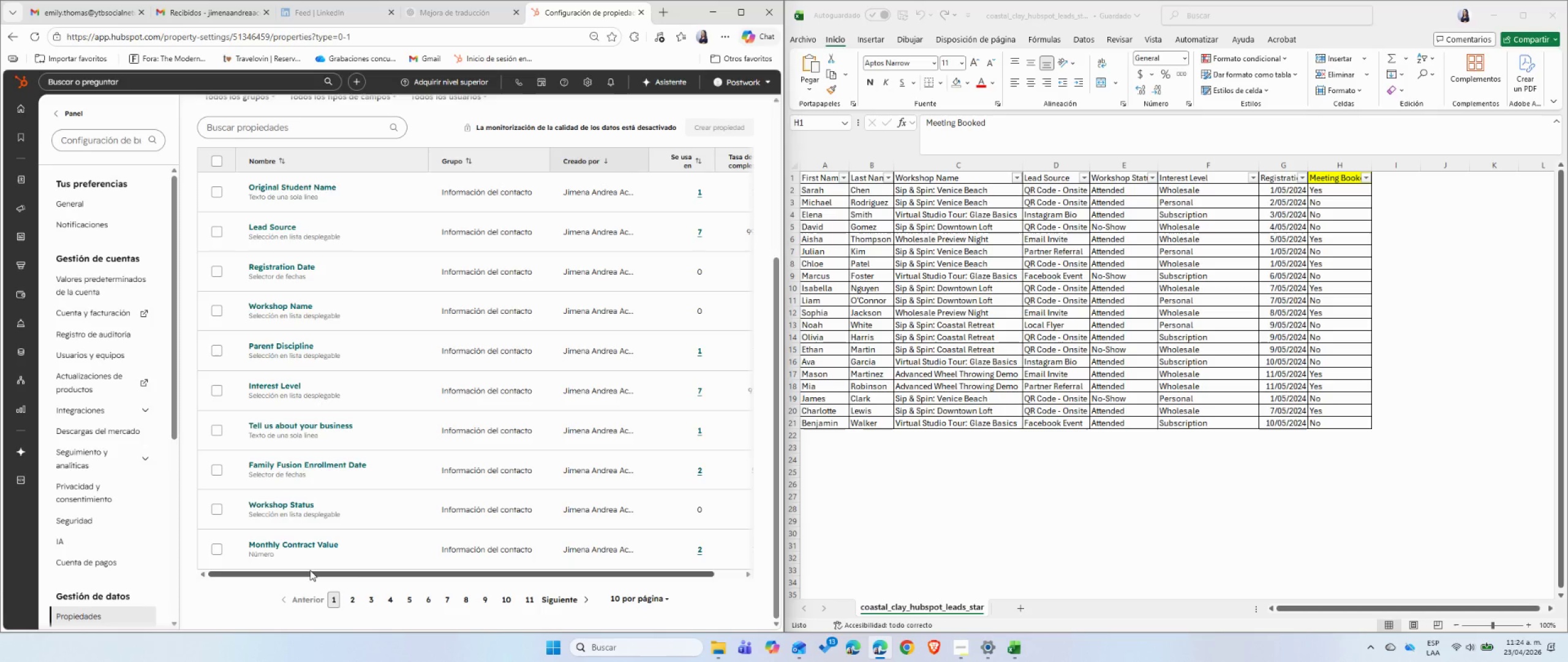 
wait(8.36)
 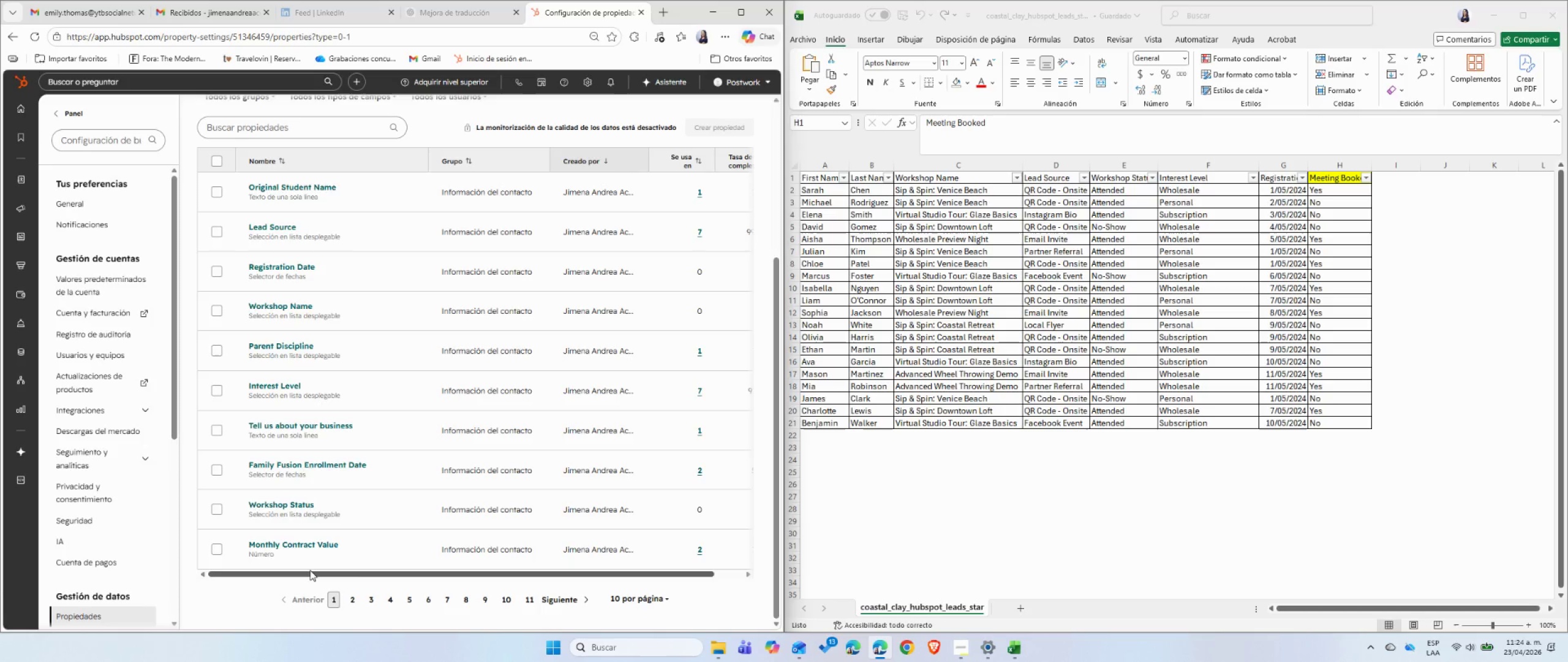 
left_click([1332, 161])
 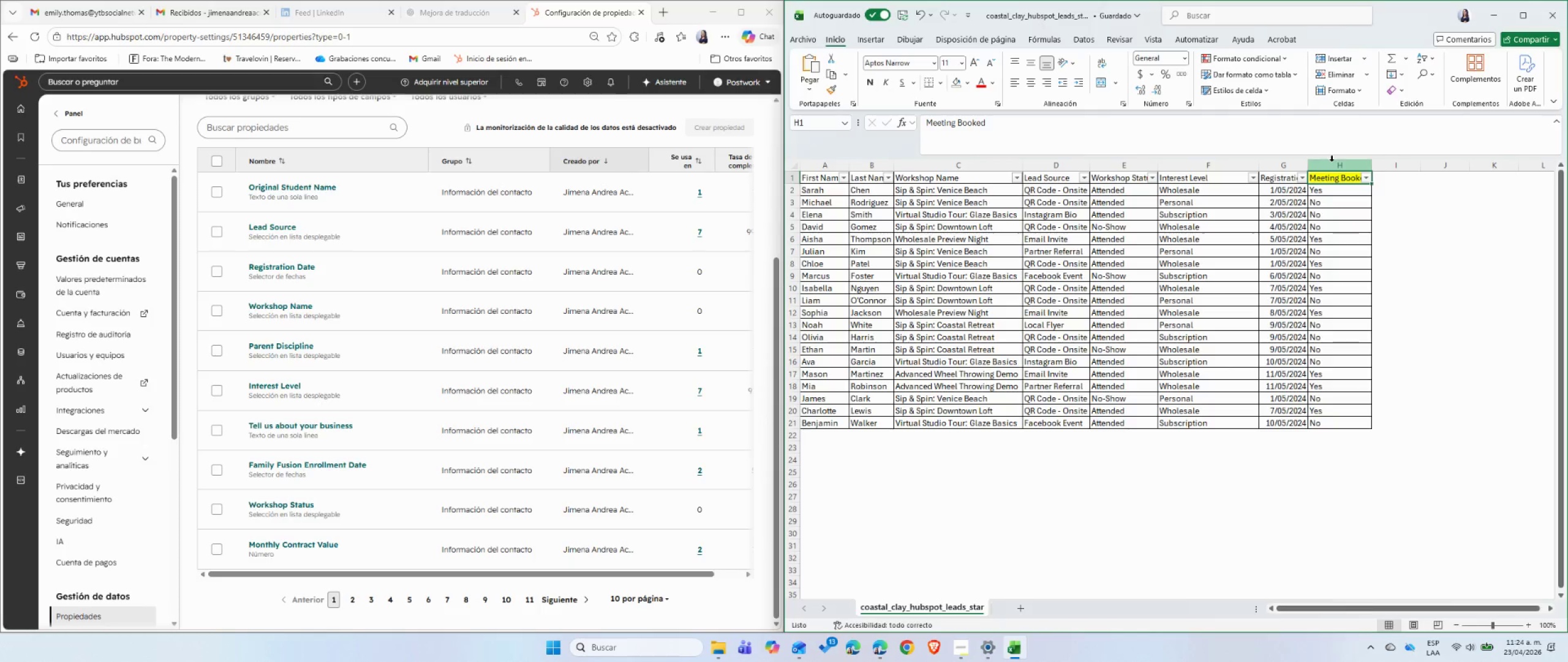 
right_click([1332, 161])
 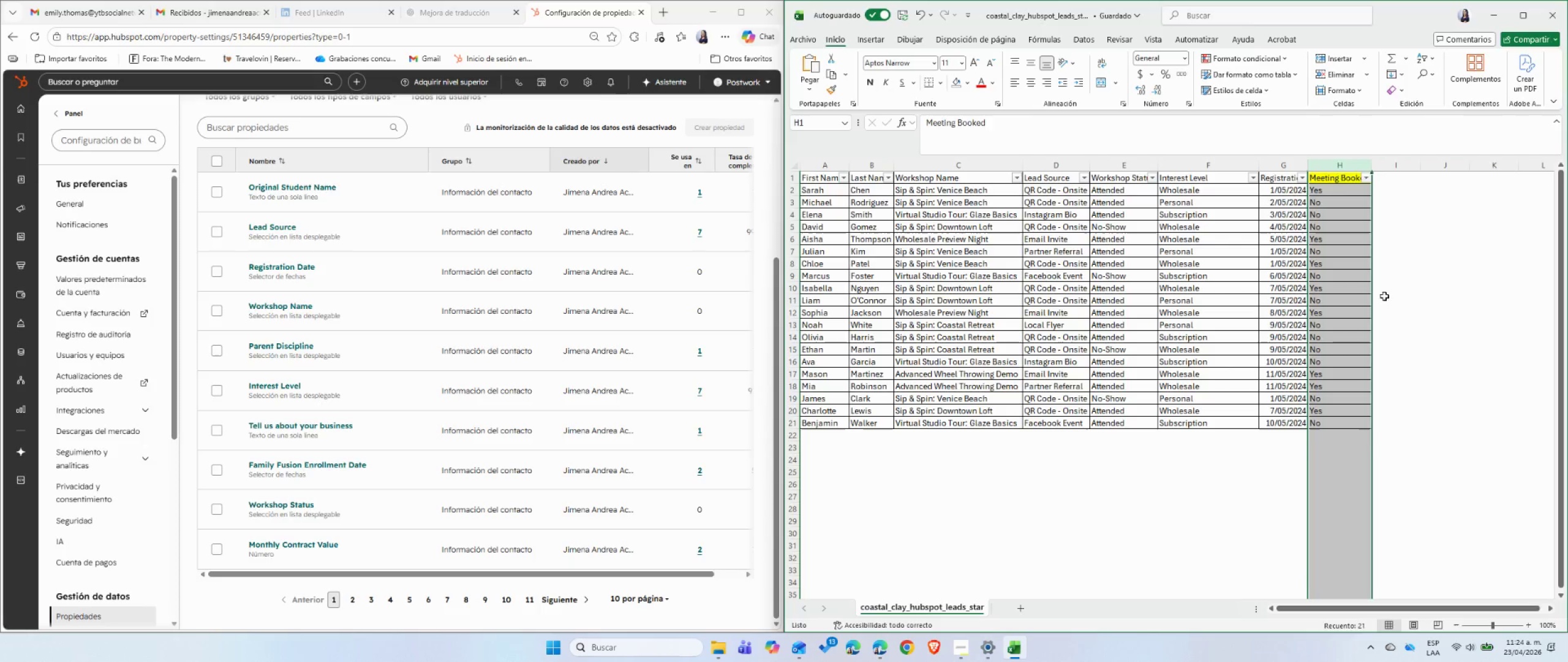 
double_click([1403, 296])
 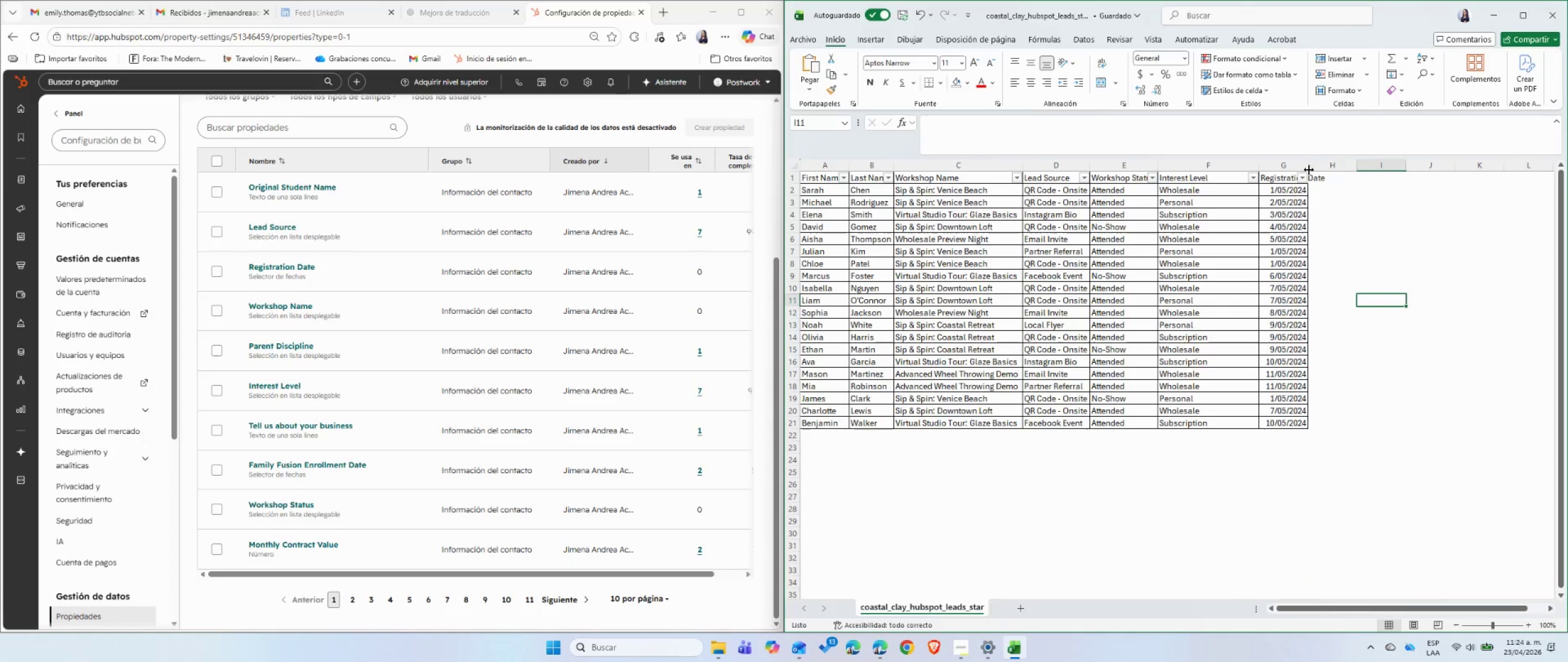 
double_click([1310, 168])
 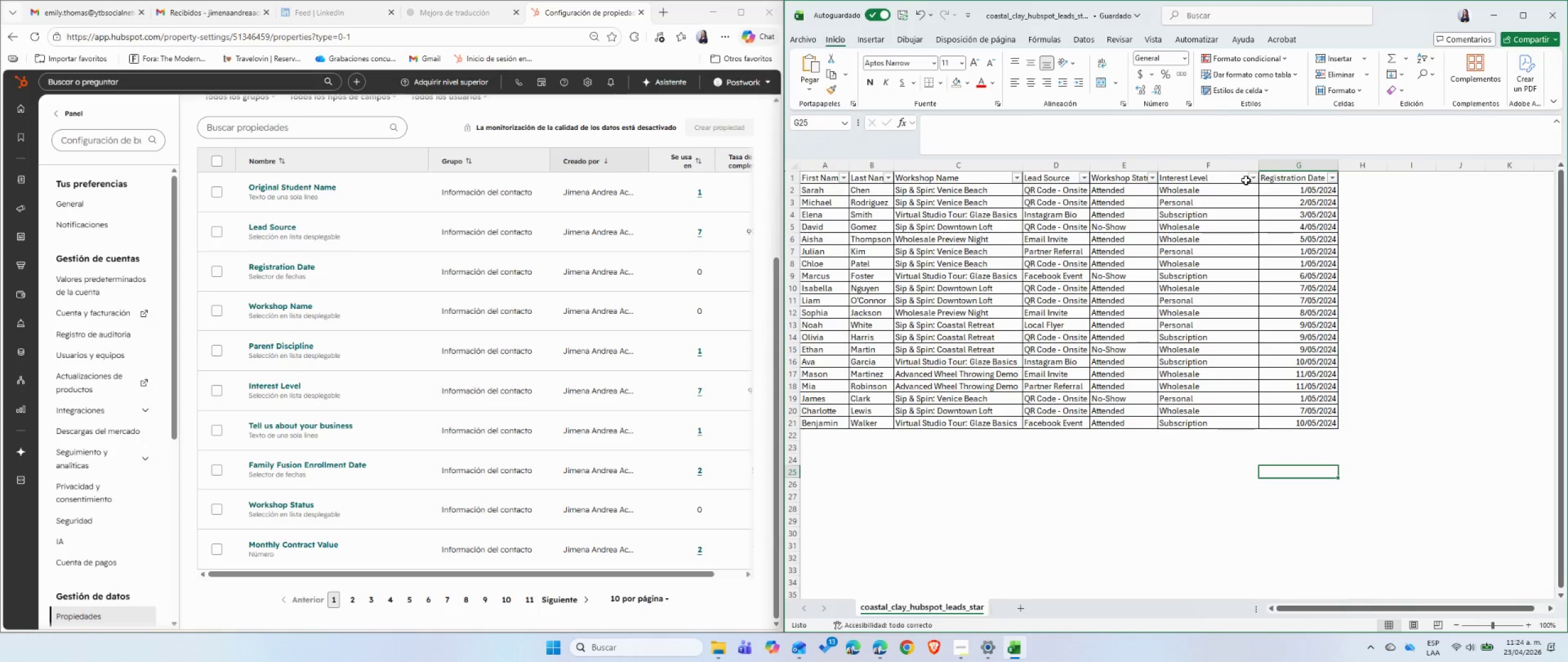 
left_click_drag(start_coordinate=[1257, 167], to_coordinate=[1215, 175])
 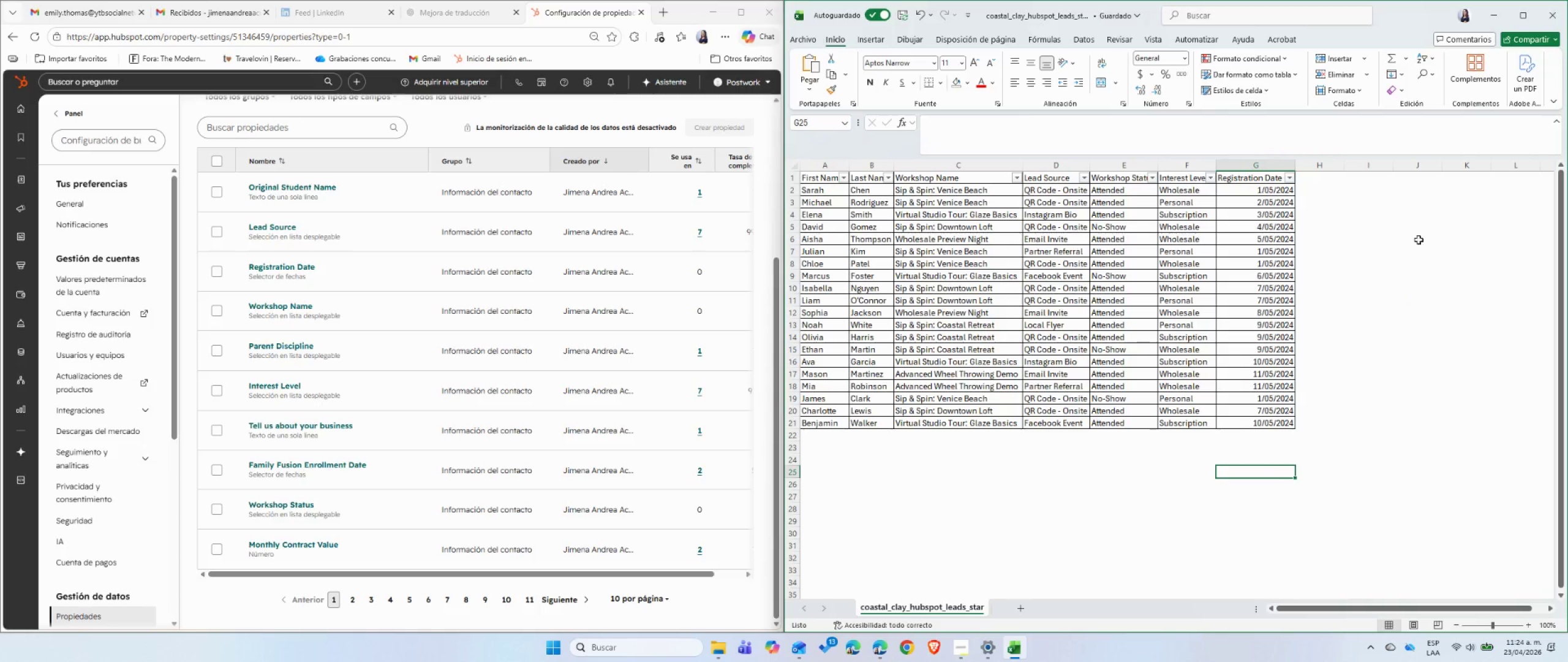 
left_click([1419, 240])
 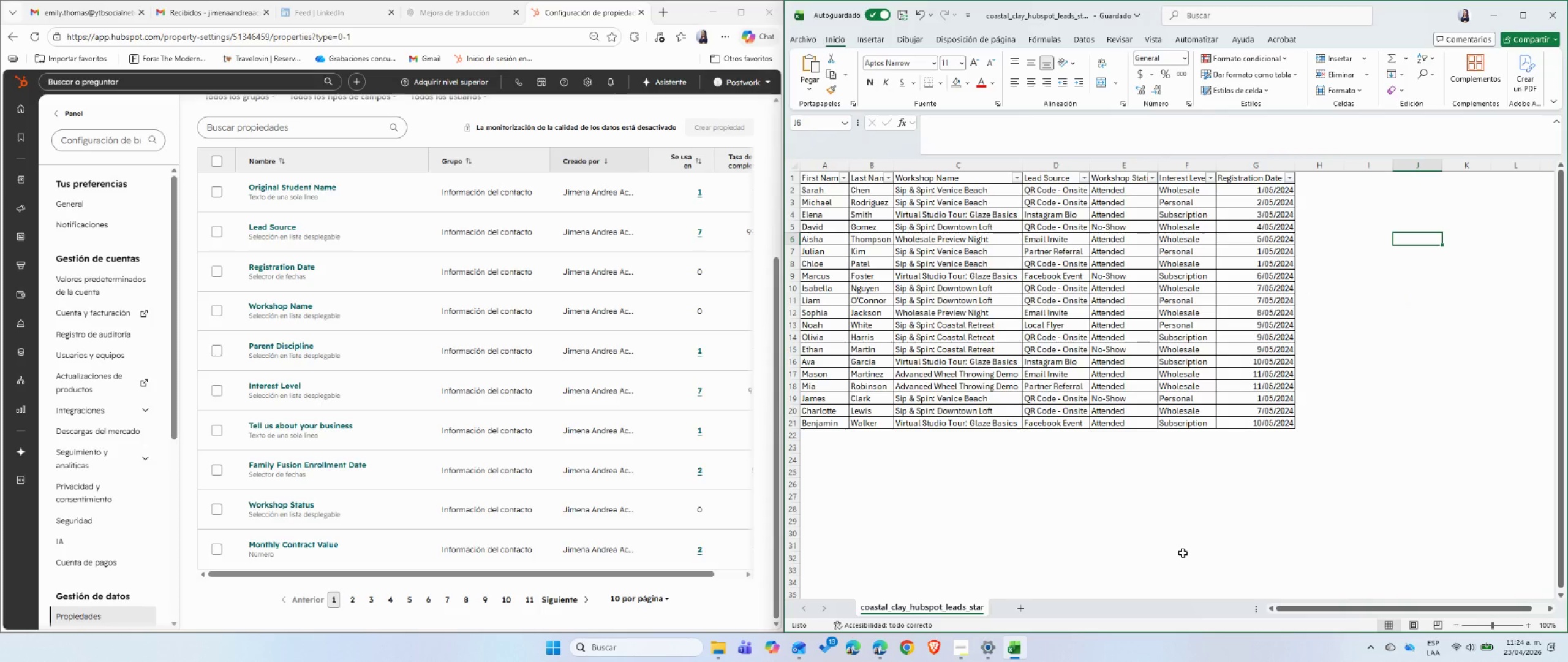 
left_click([1183, 553])
 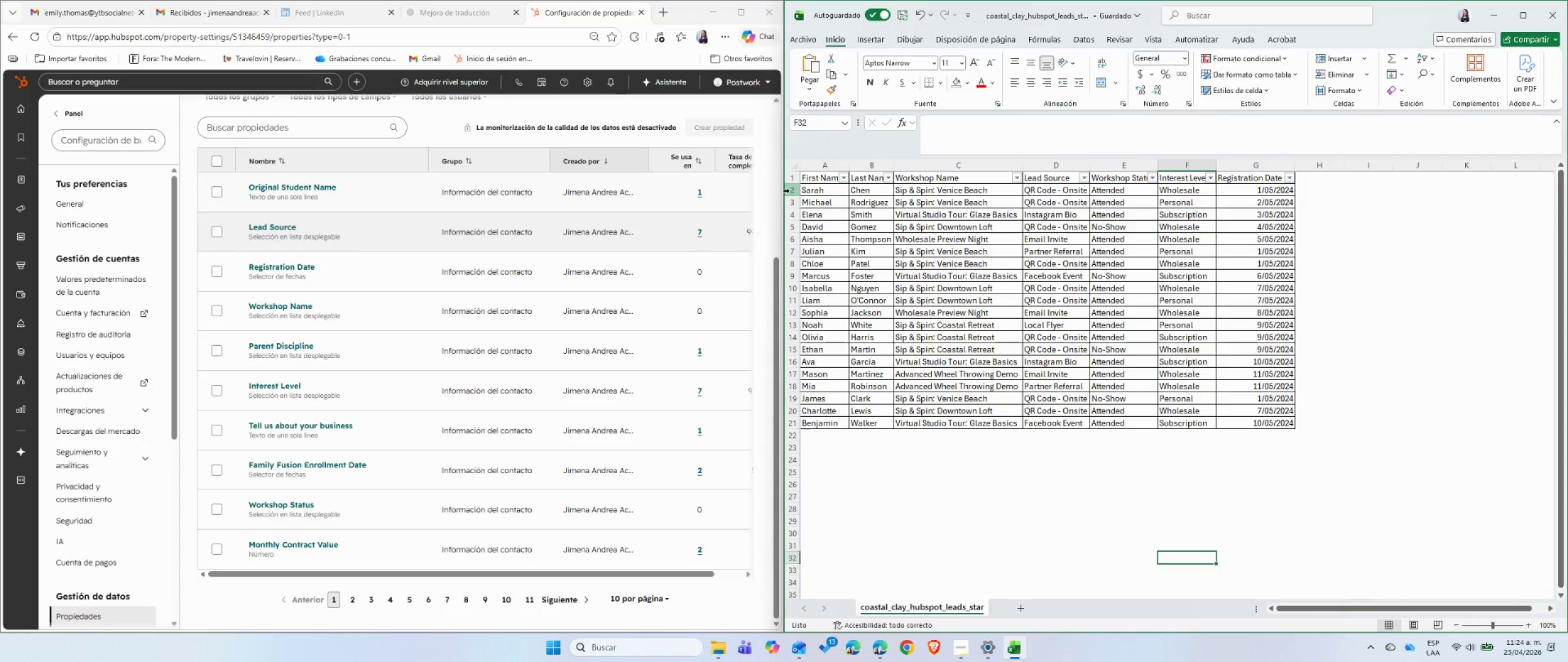 
left_click([932, 287])
 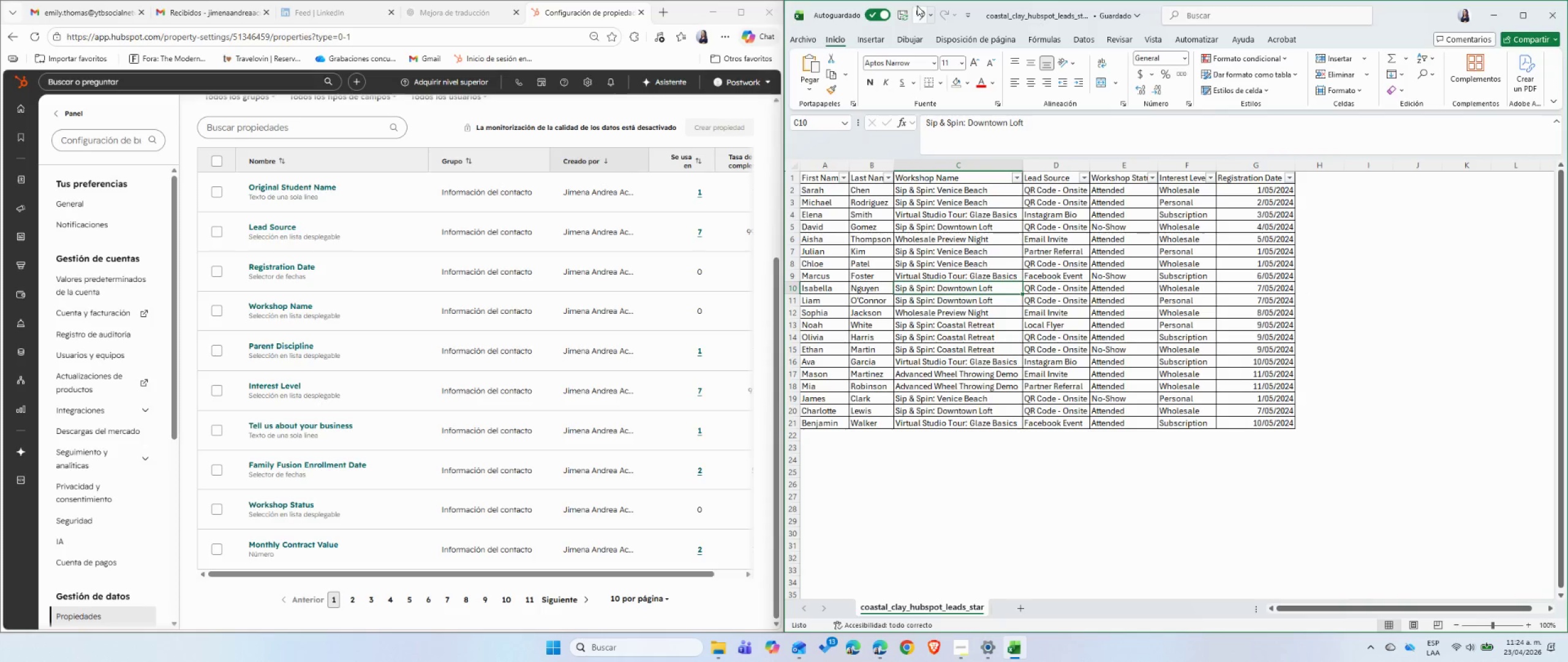 
left_click([907, 17])
 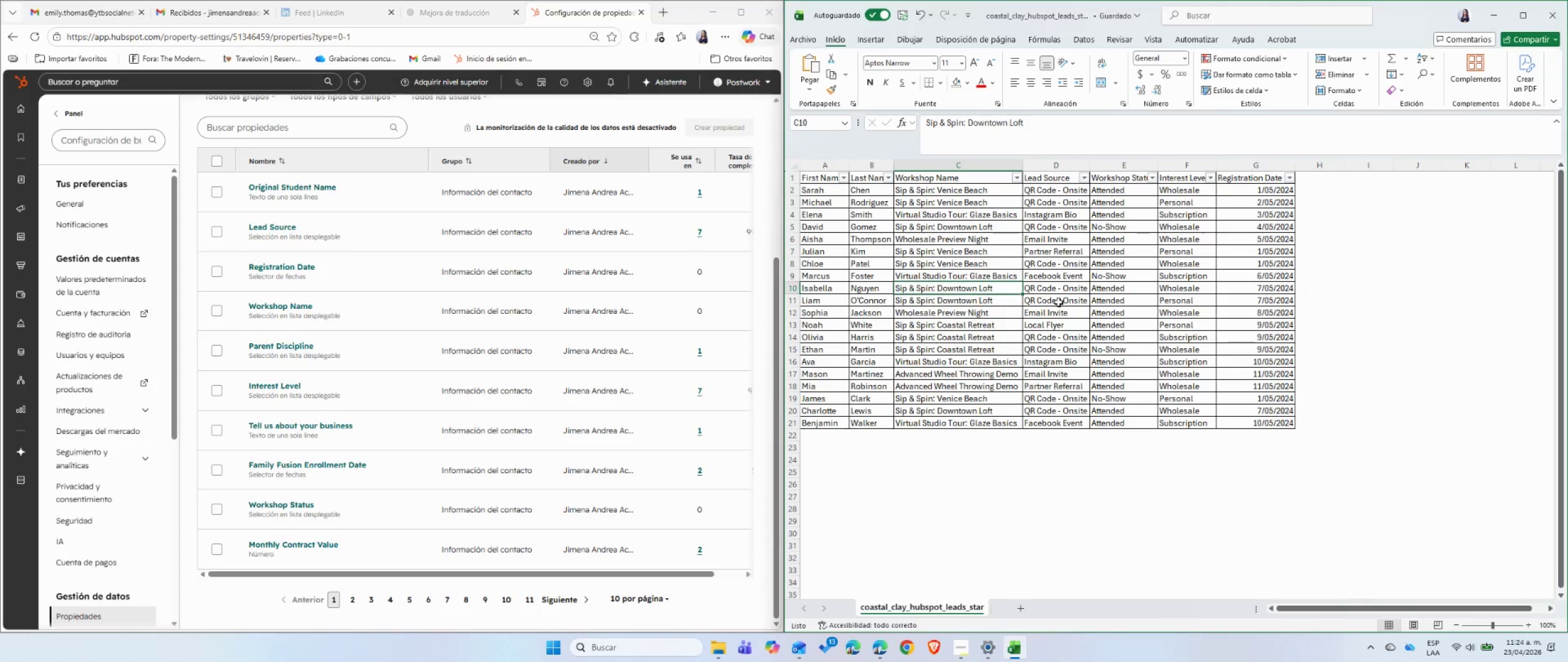 
left_click([1401, 381])
 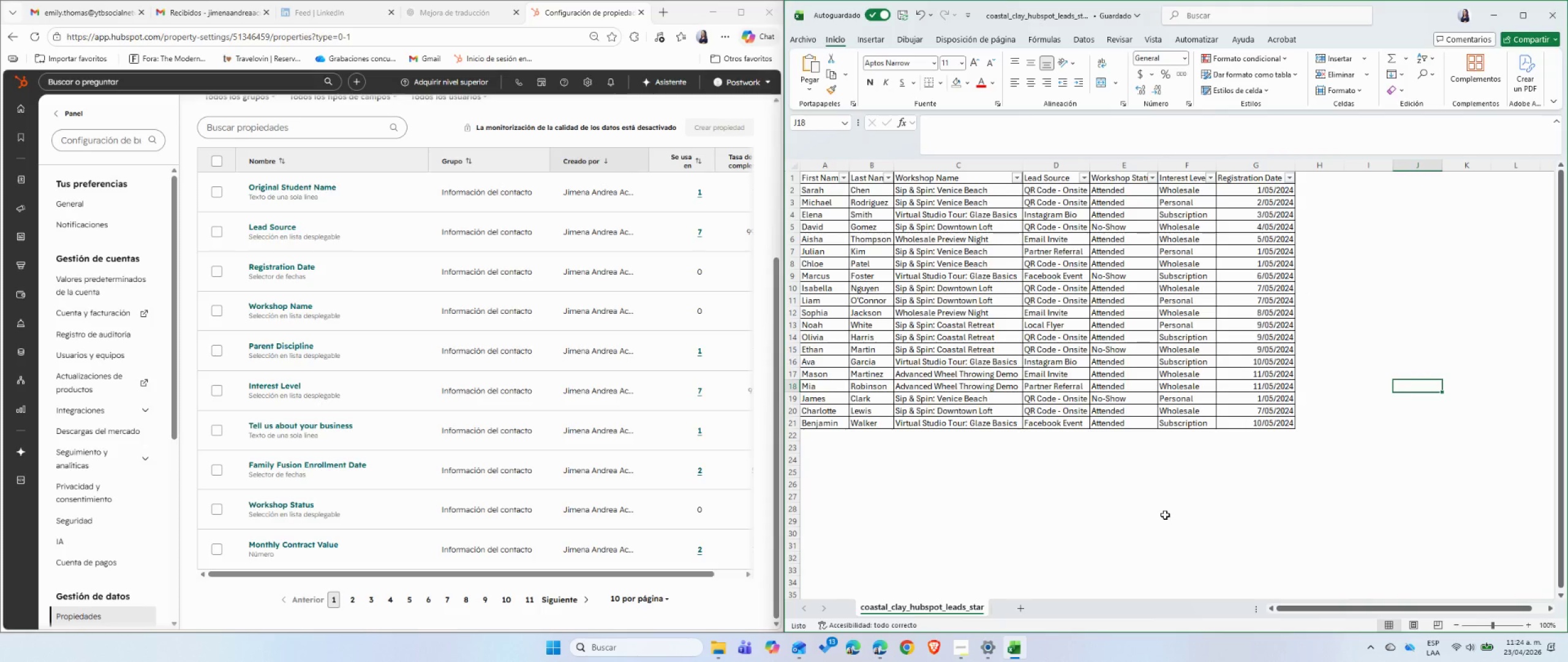 
scroll: coordinate [1165, 515], scroll_direction: up, amount: 10.0
 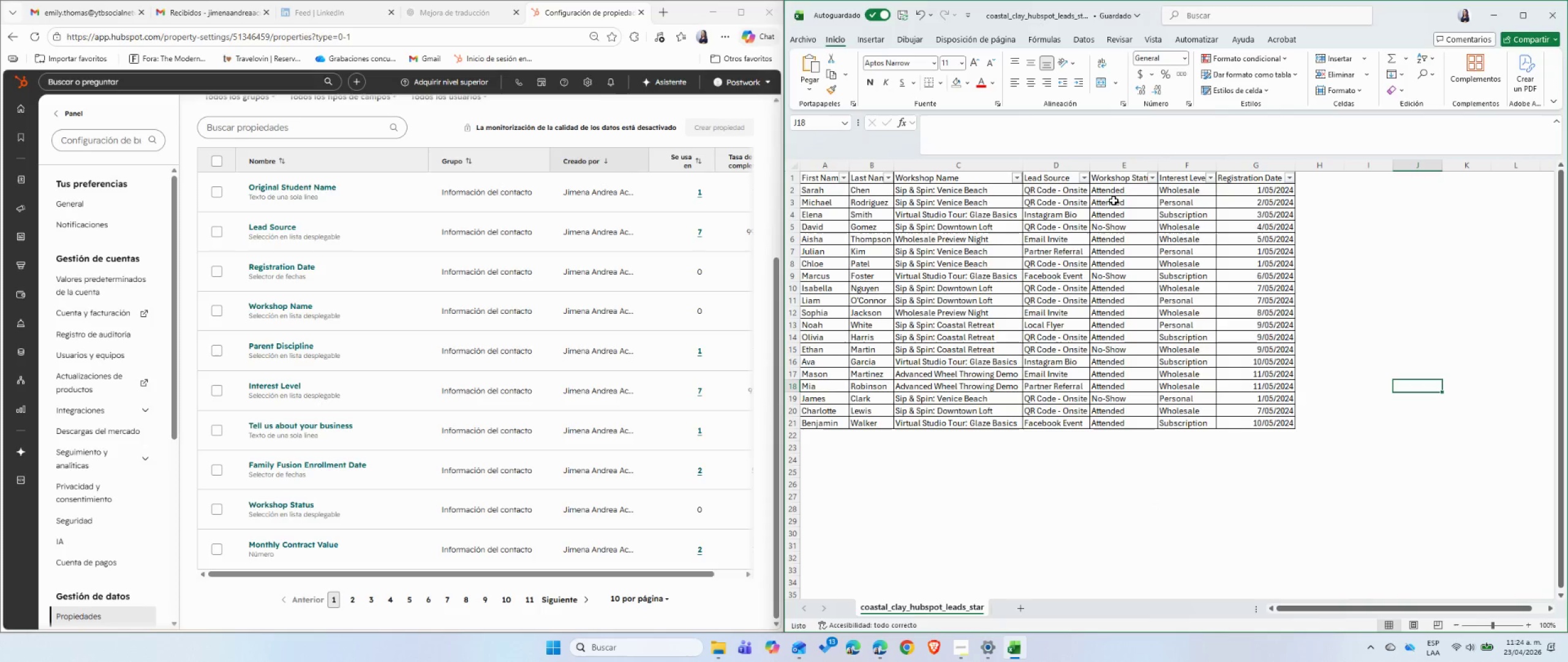 
wait(8.27)
 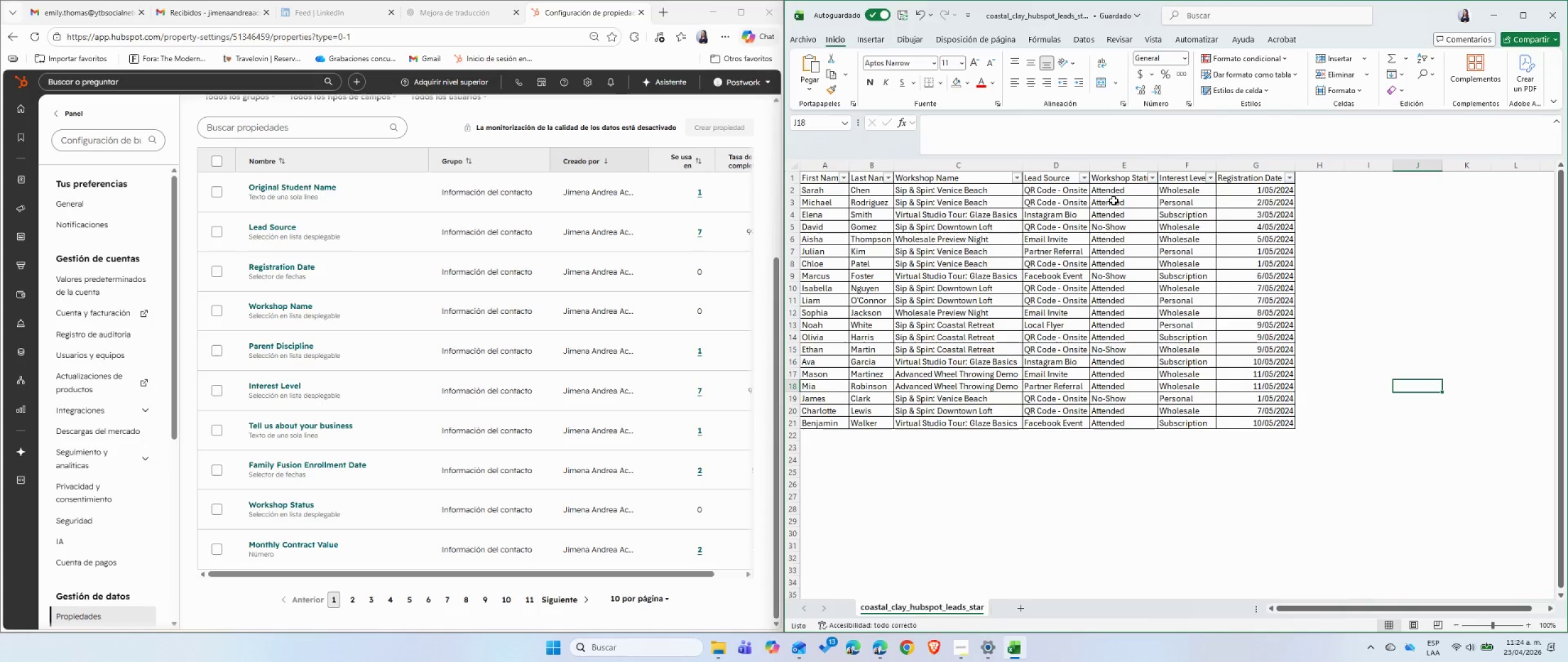 
left_click([1559, 11])
 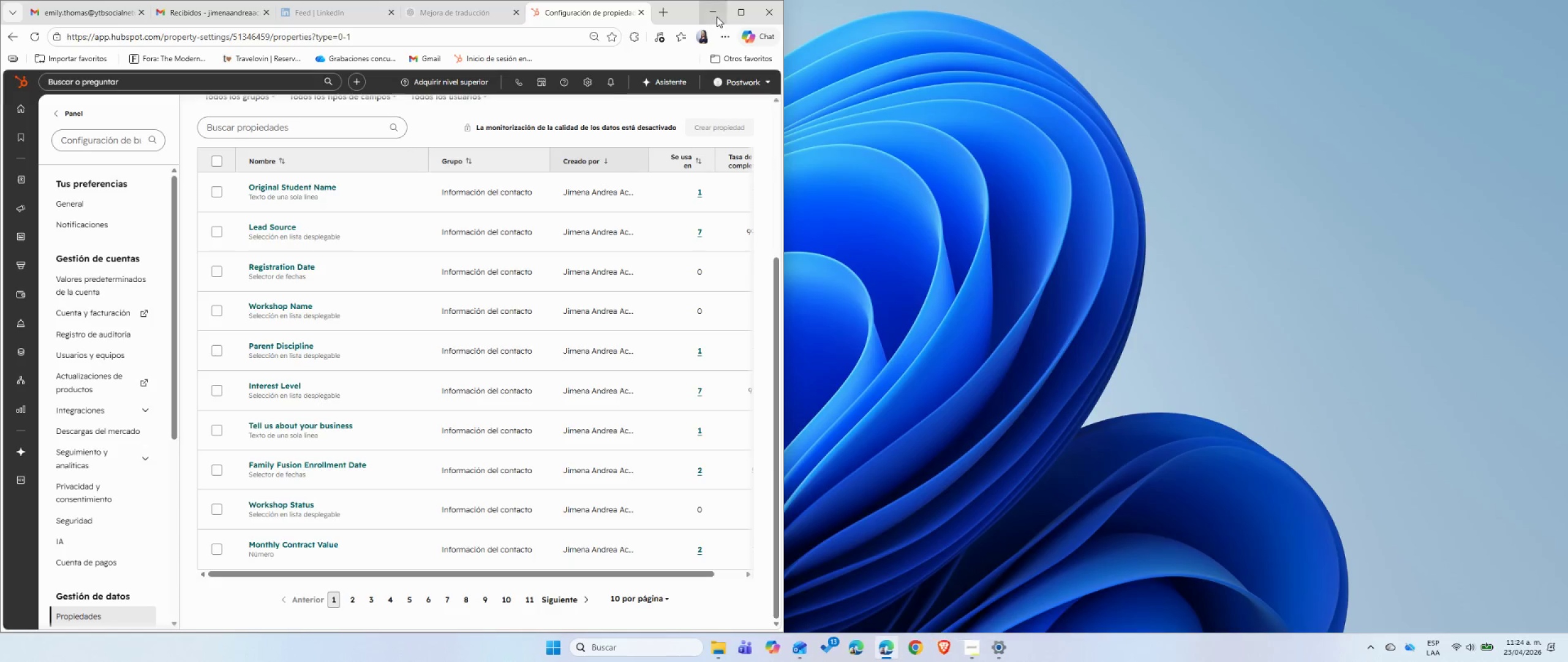 
left_click([731, 10])
 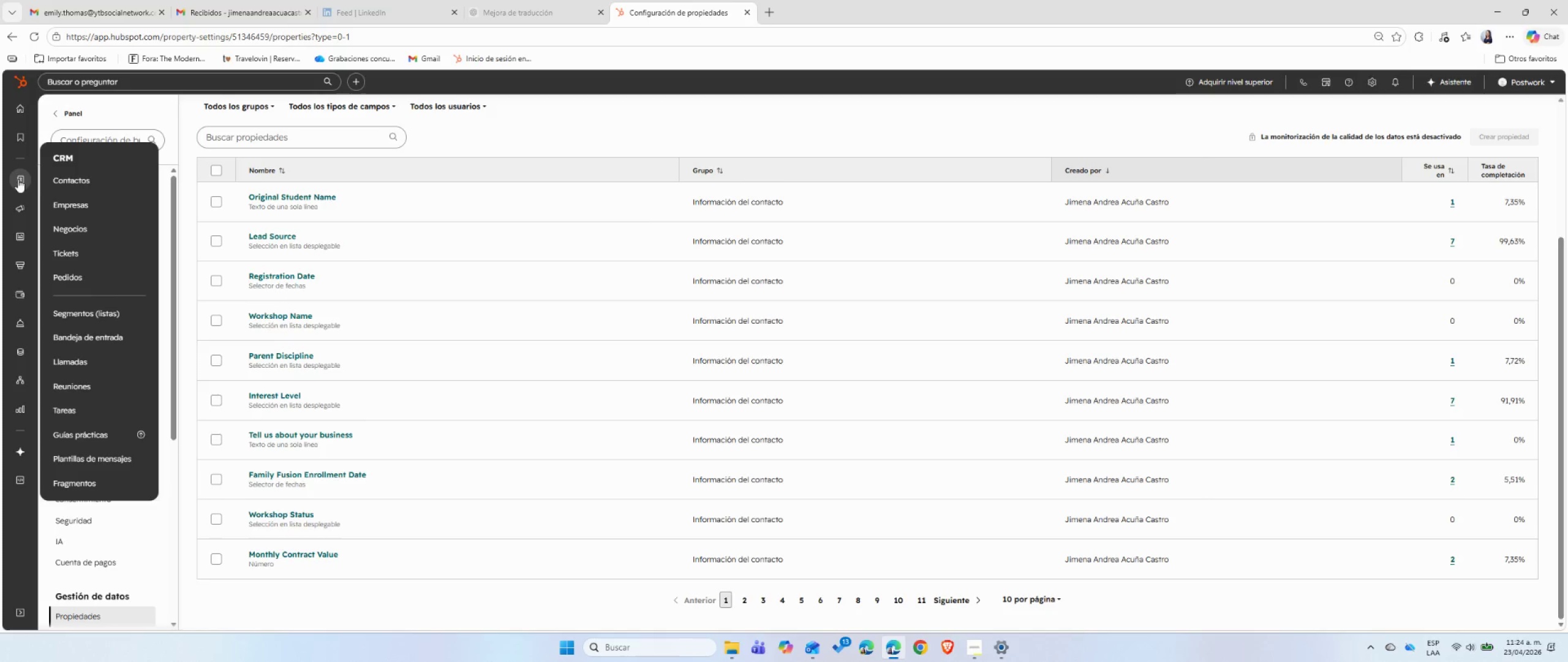 
left_click([58, 180])
 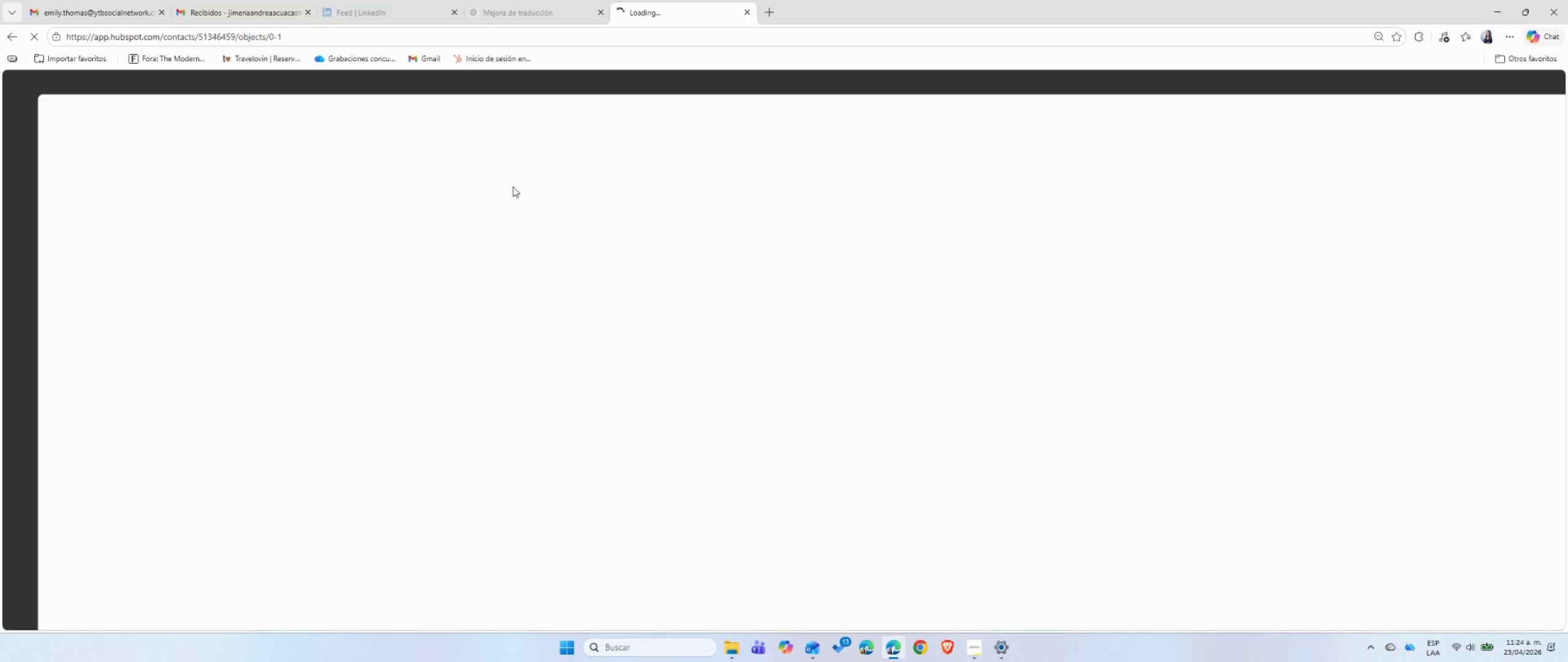 
mouse_move([862, 177])
 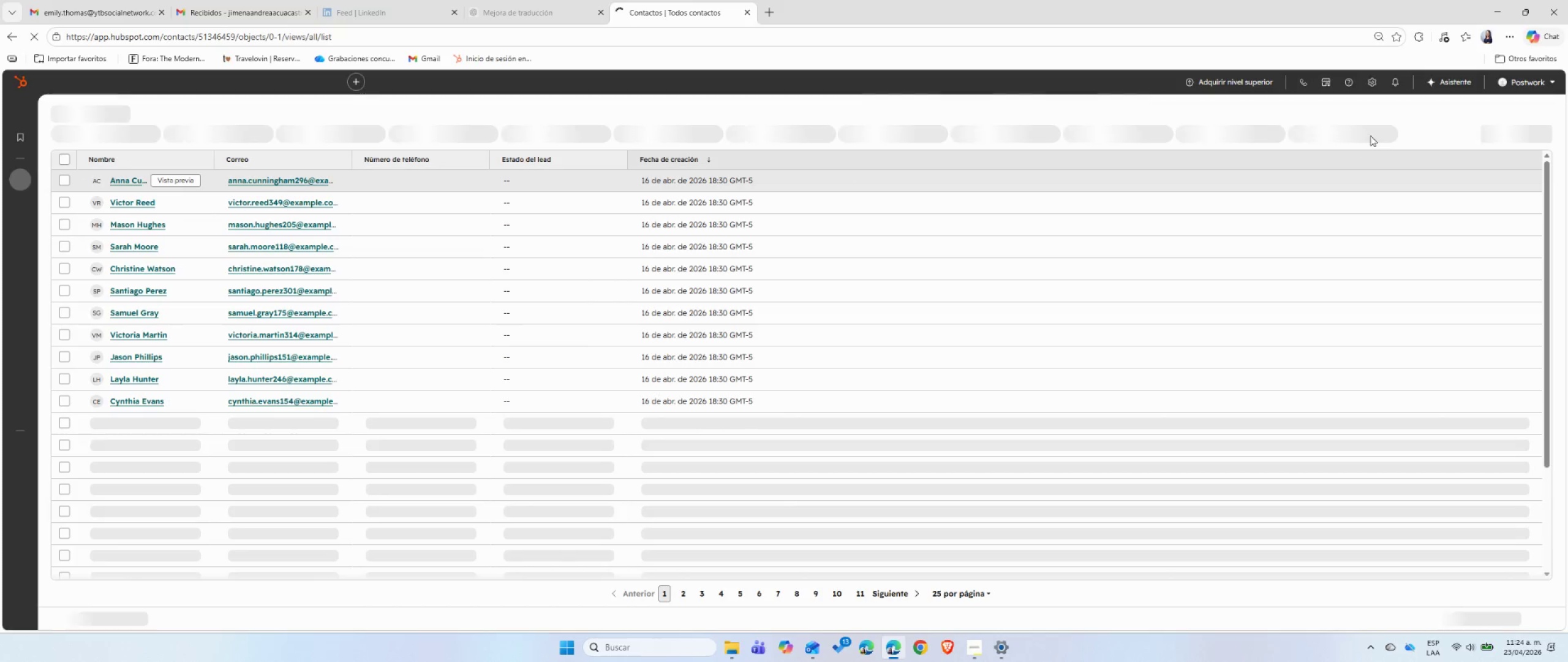 
mouse_move([1380, 145])
 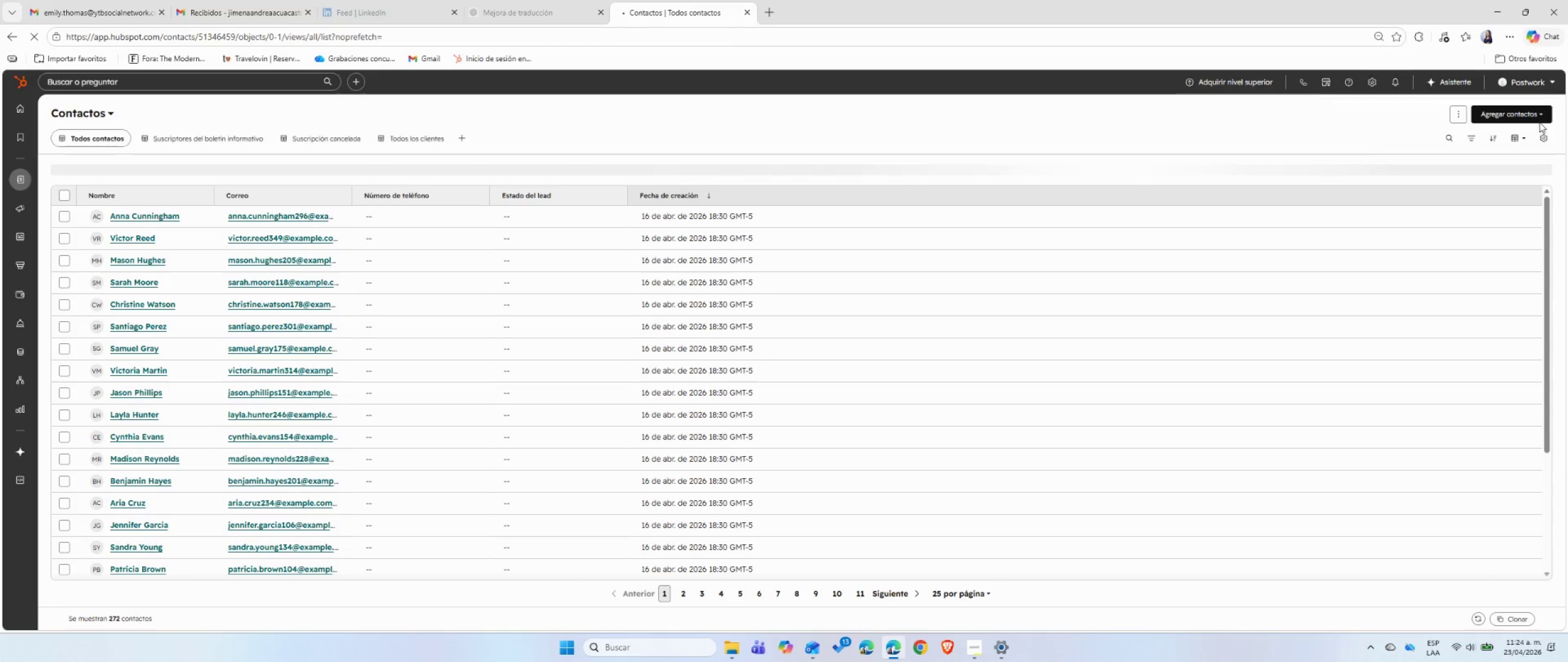 
left_click([1537, 116])
 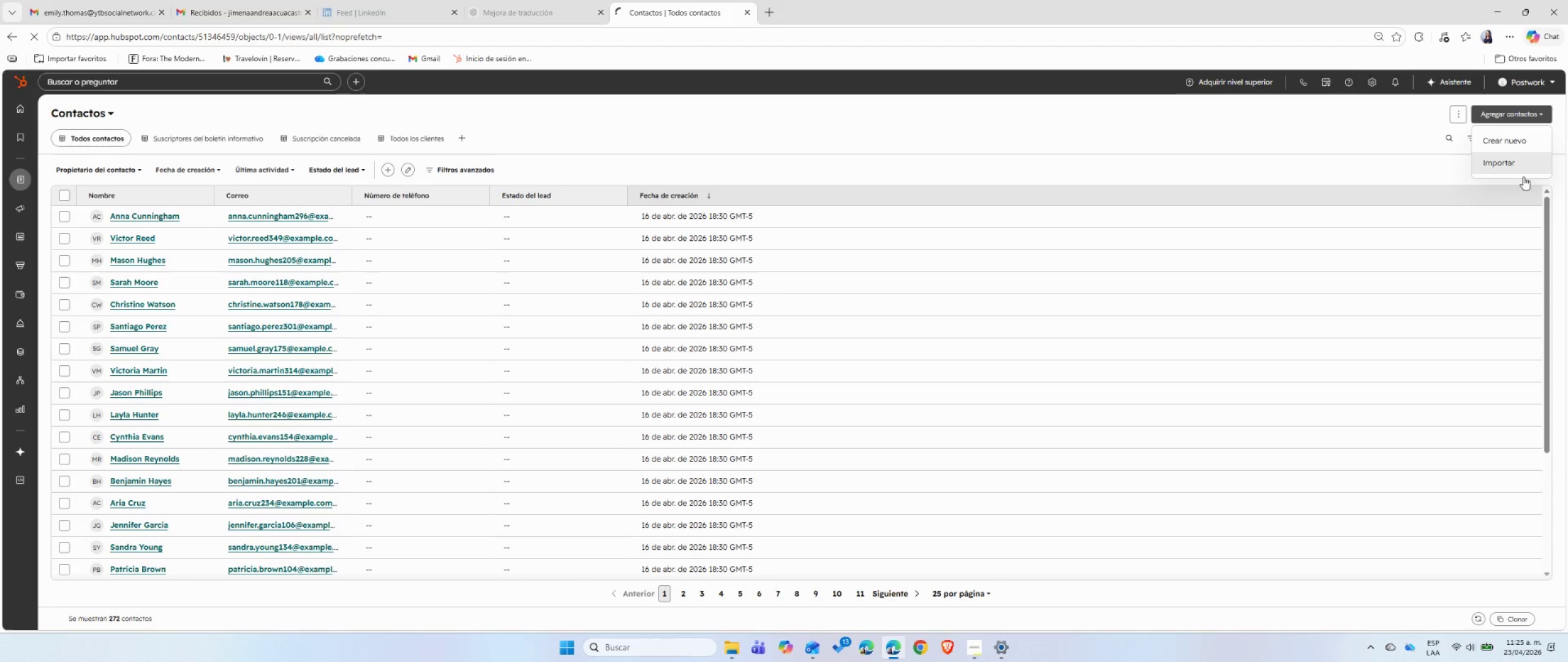 
left_click([1509, 166])
 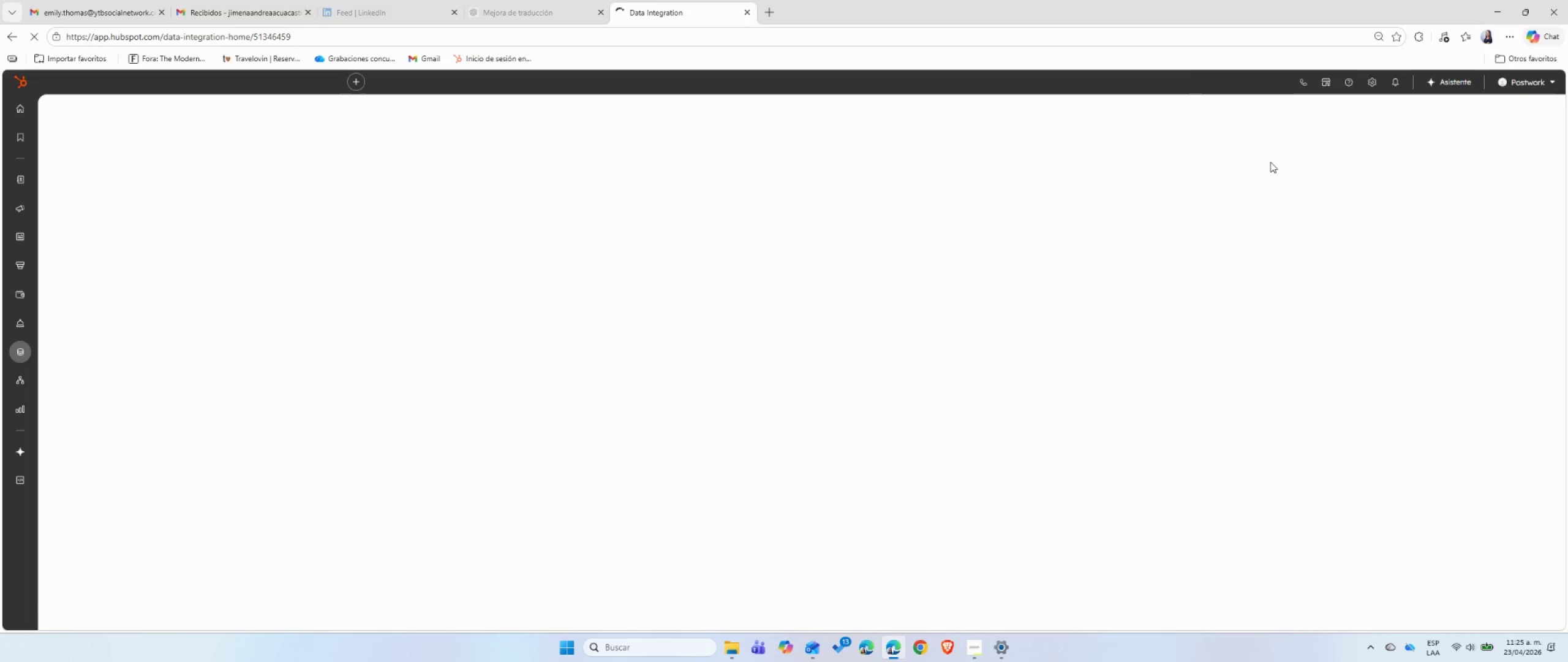 
mouse_move([1041, 179])
 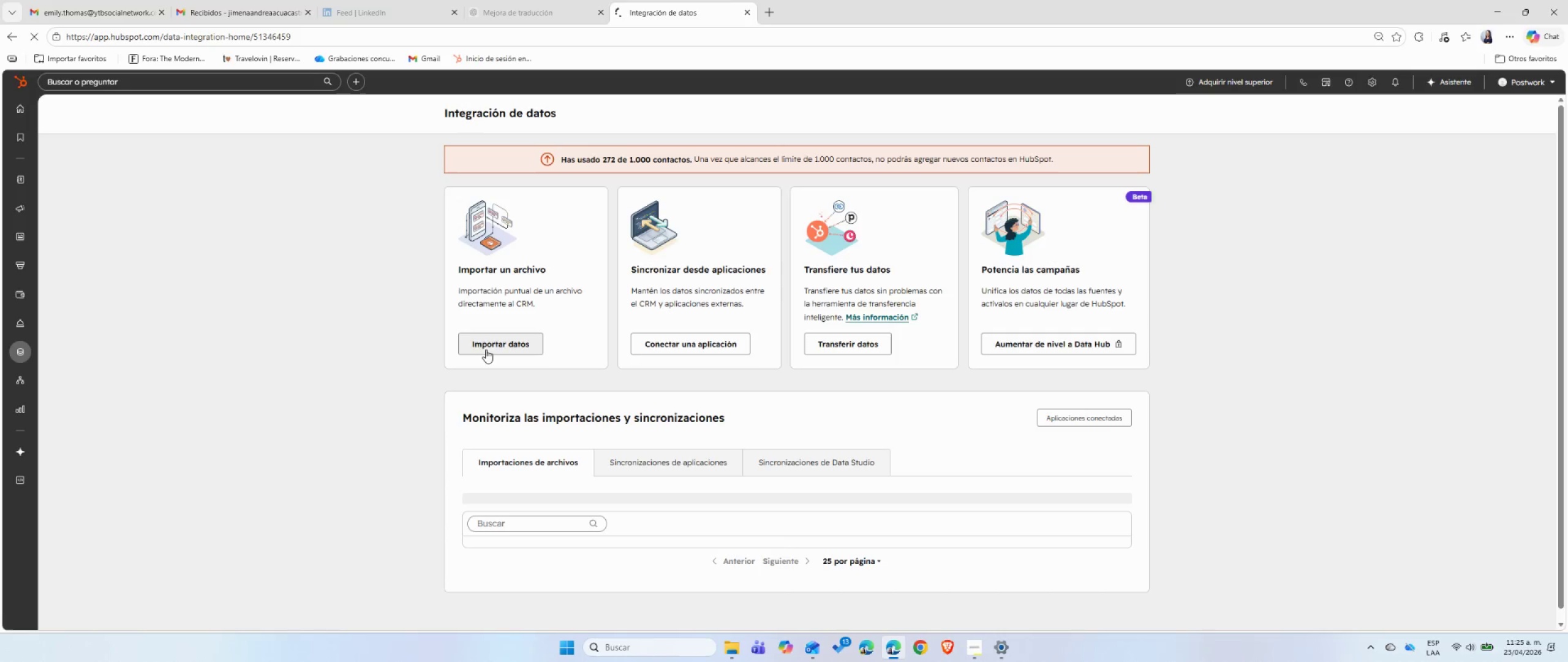 
left_click([486, 349])
 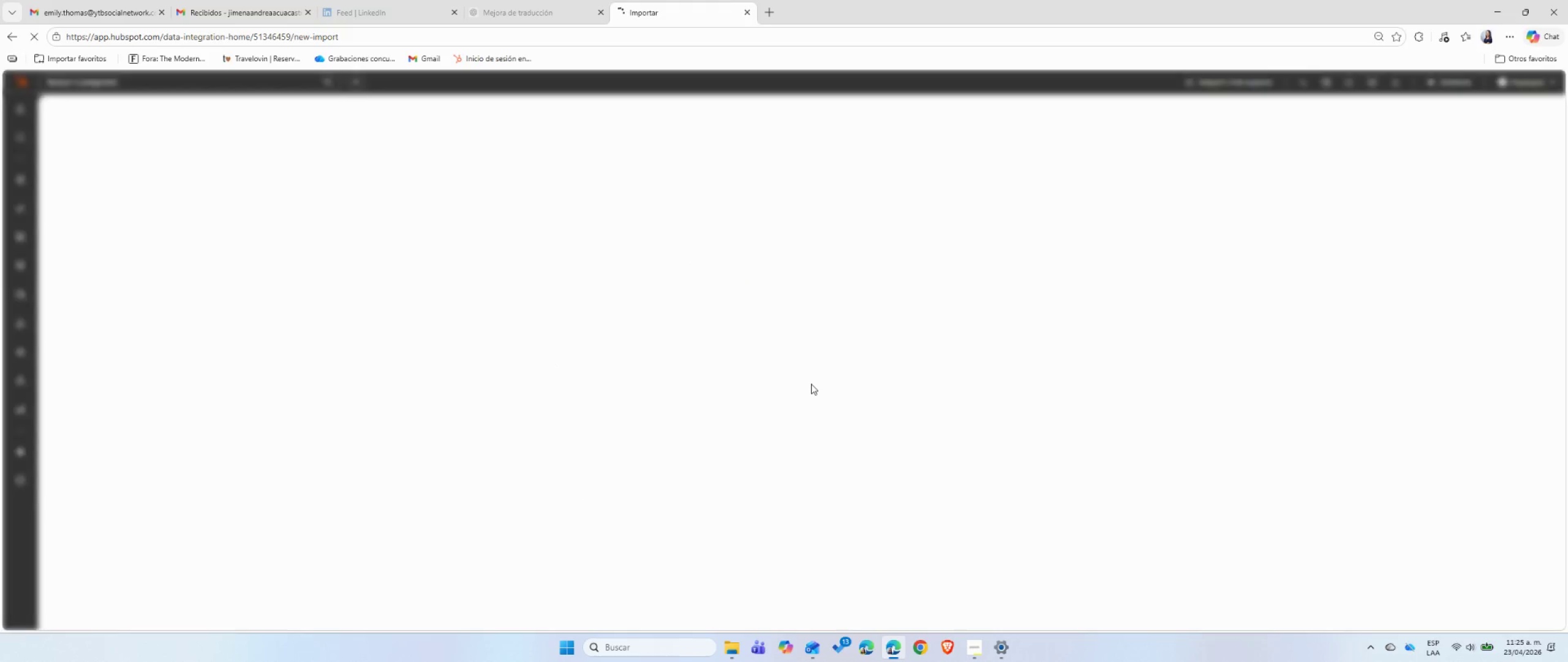 
mouse_move([804, 363])
 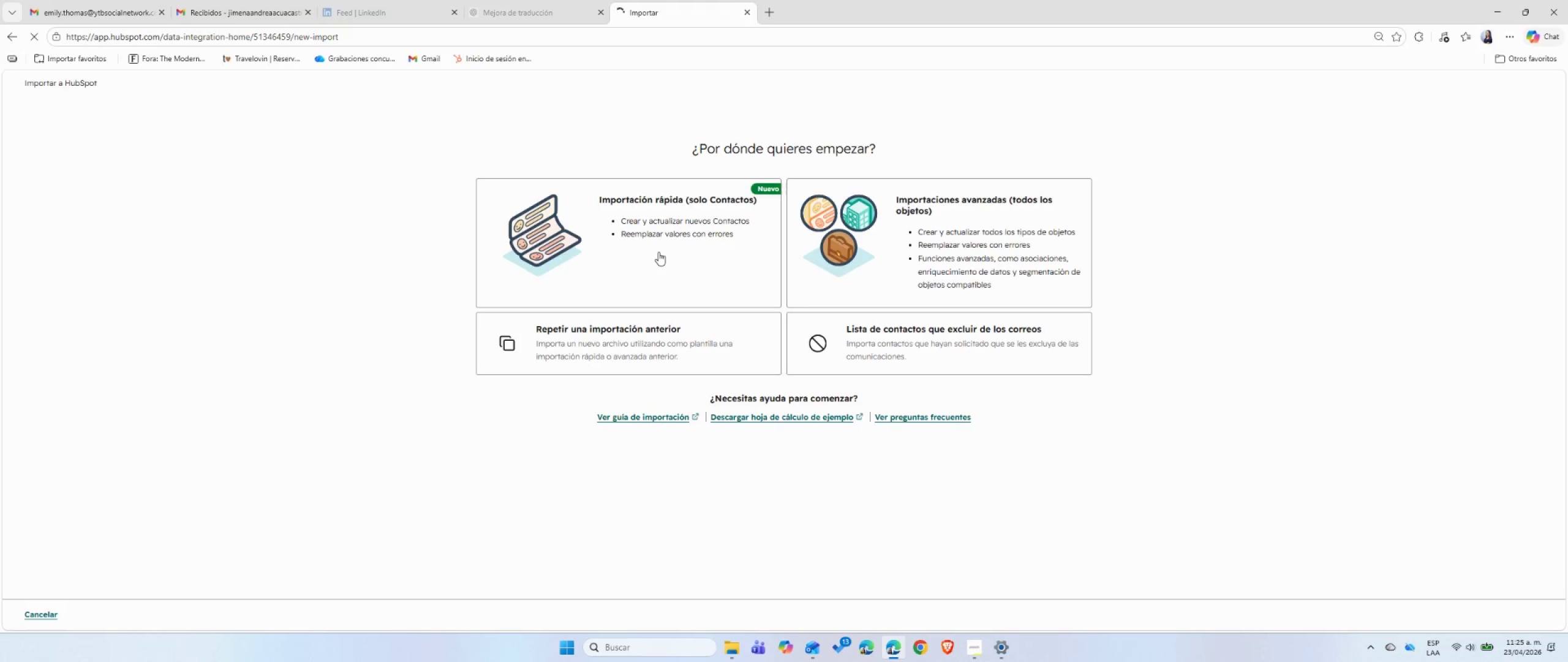 
left_click([658, 252])
 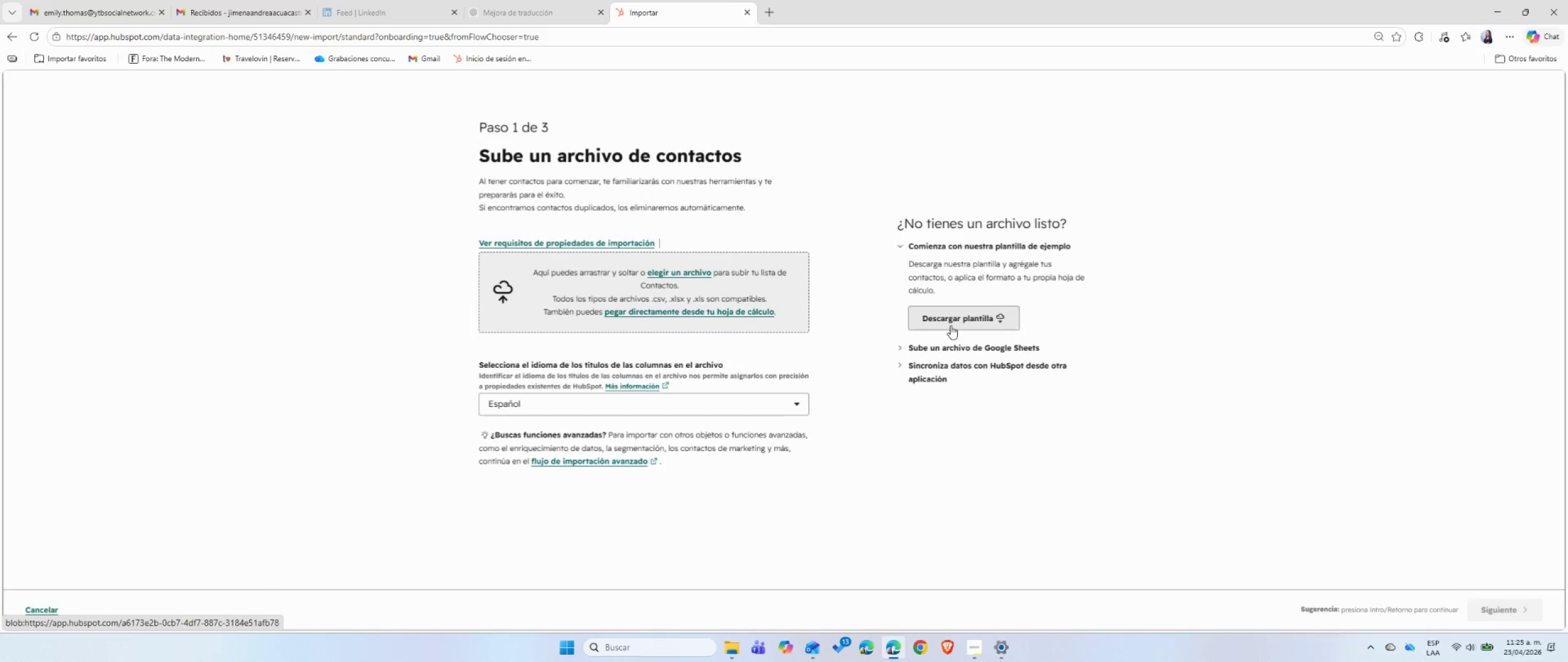 
left_click([695, 276])
 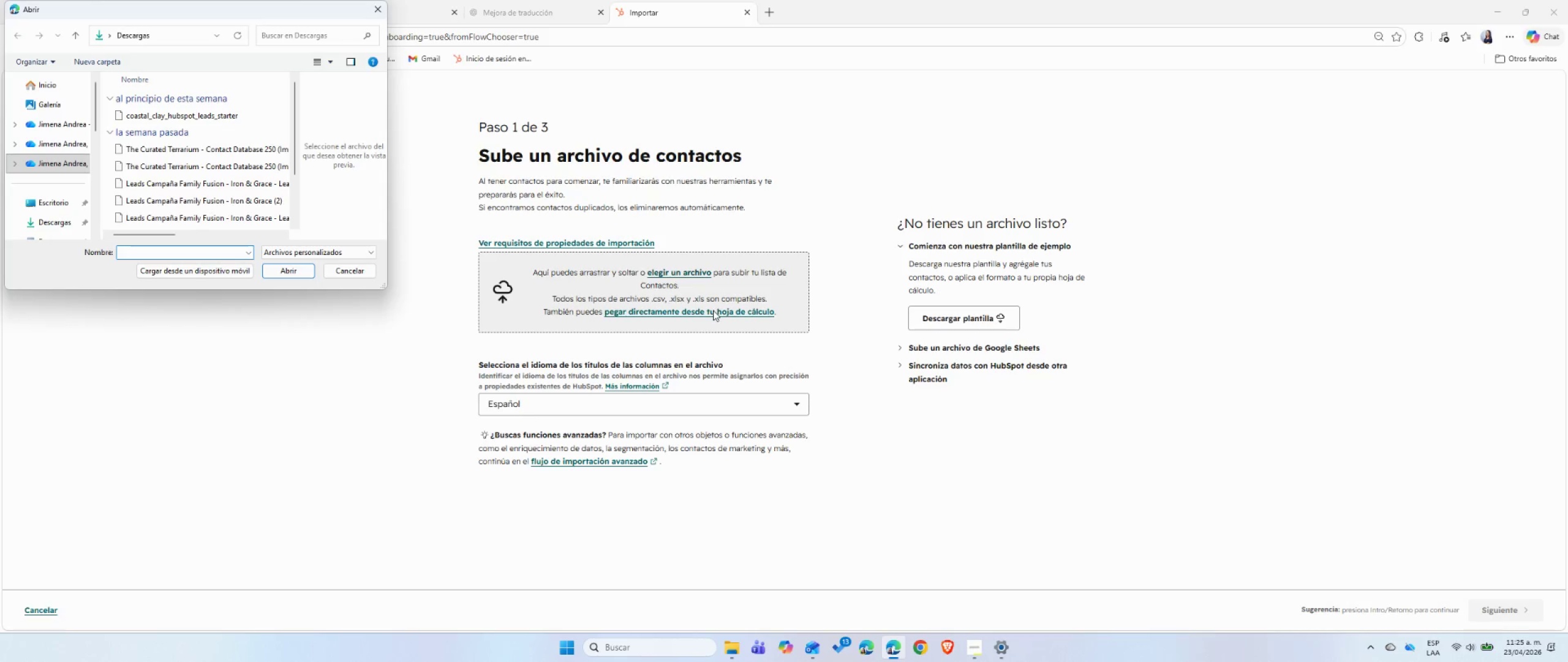 
wait(5.3)
 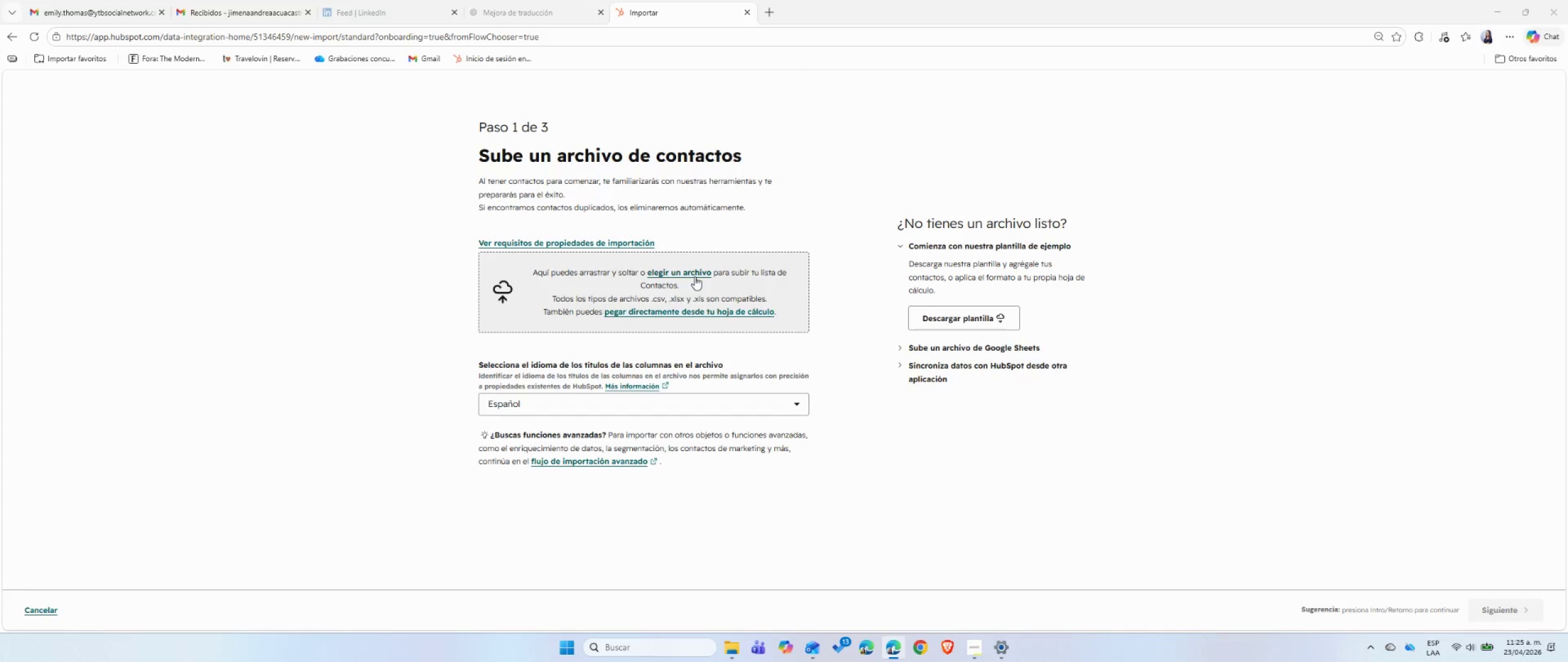 
left_click([70, 124])
 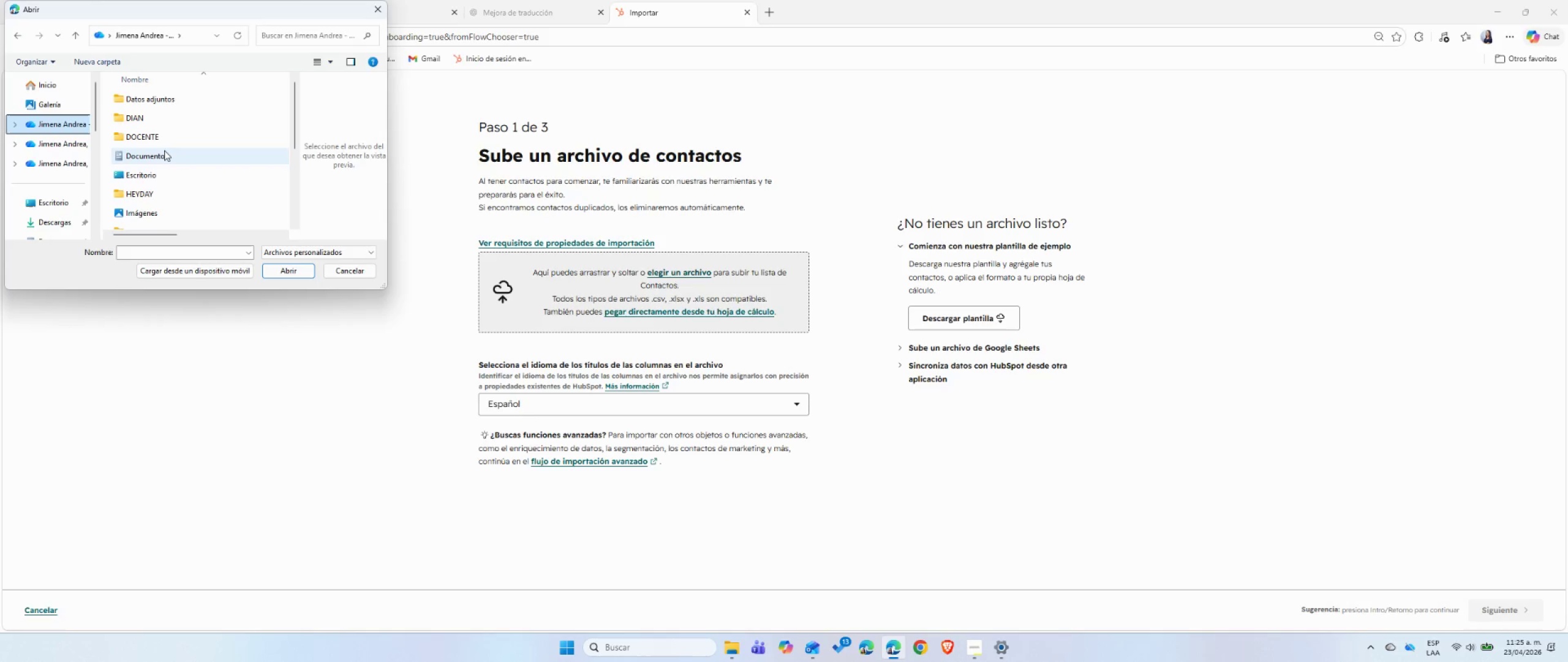 
scroll: coordinate [164, 150], scroll_direction: down, amount: 1.0
 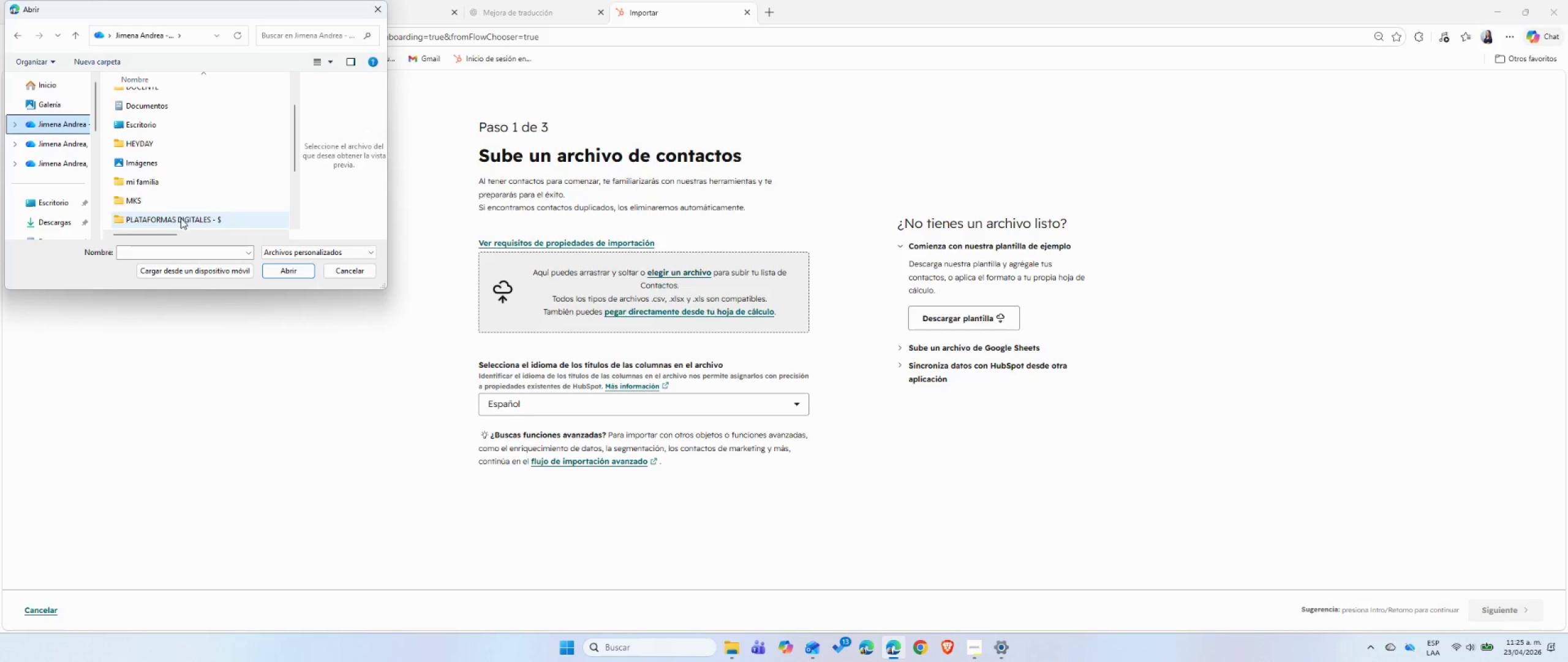 
double_click([181, 218])
 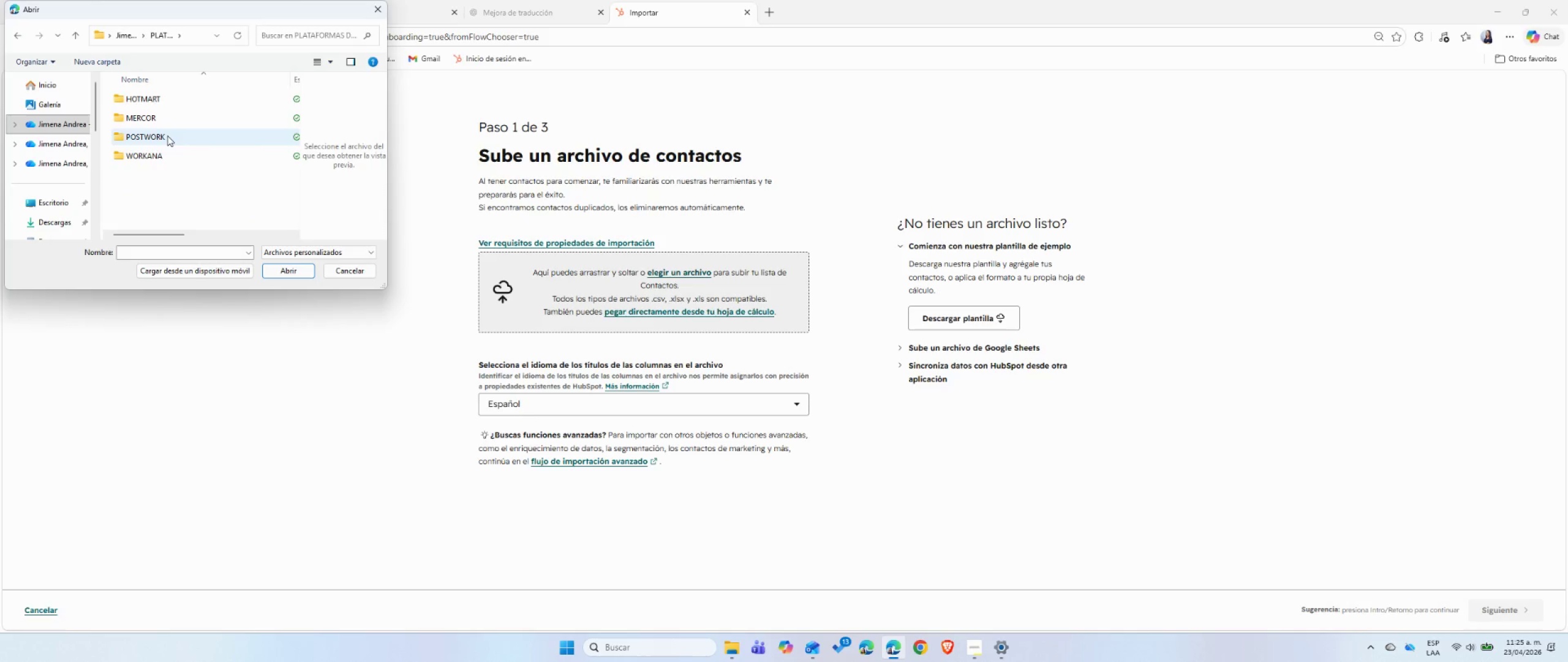 
double_click([167, 135])
 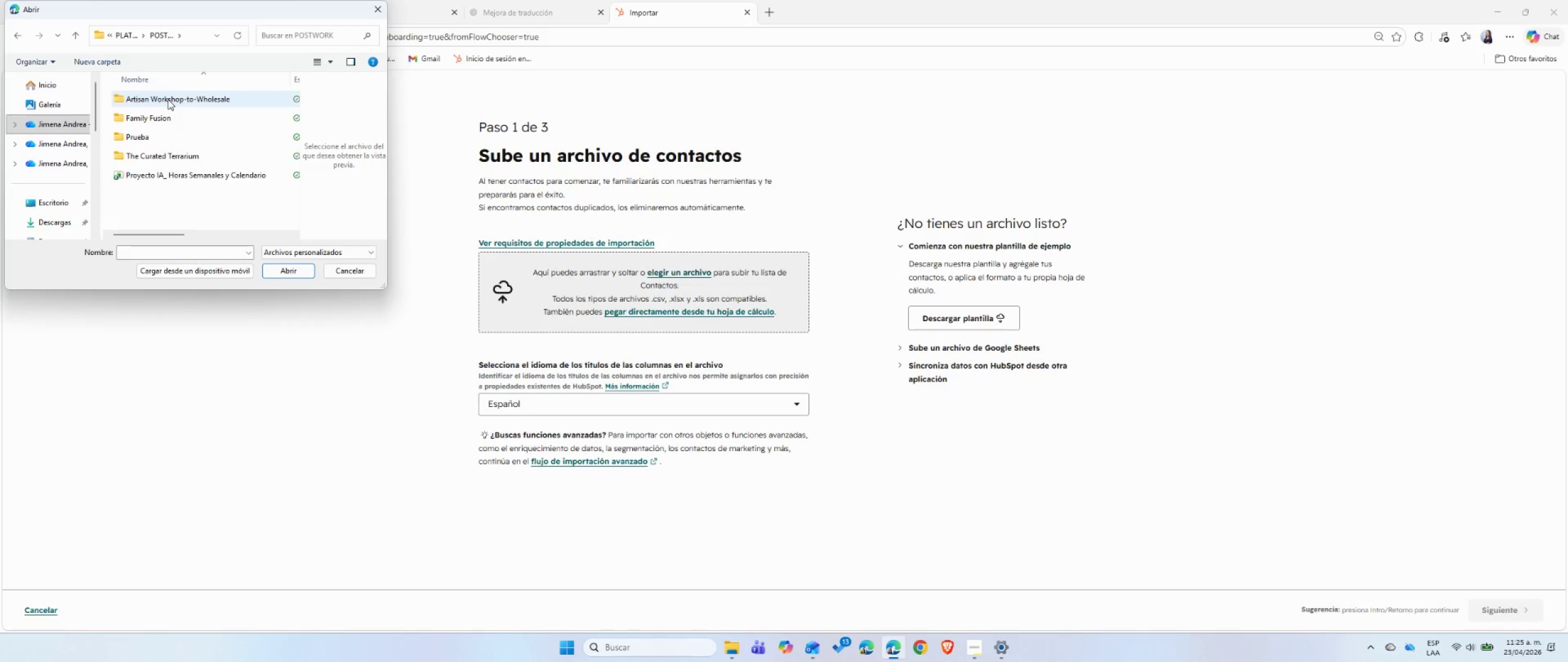 
double_click([168, 99])
 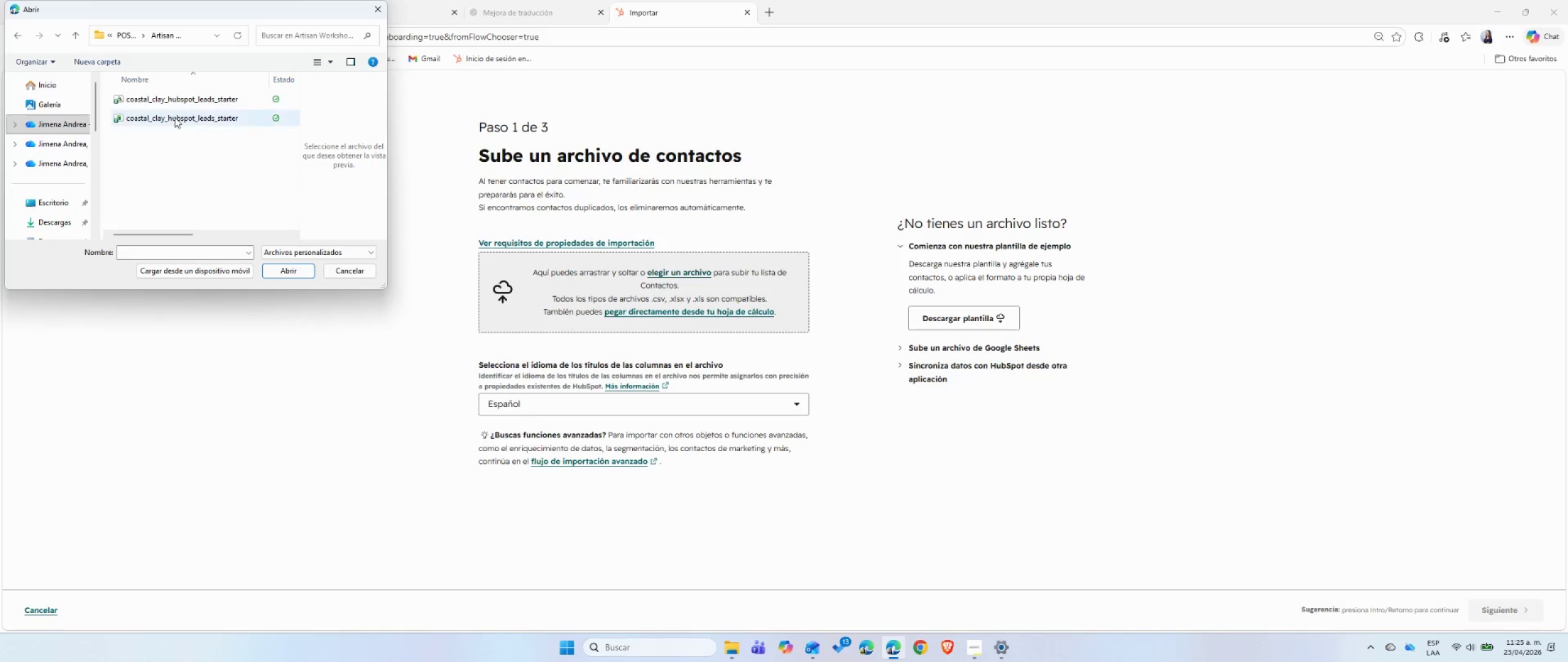 
left_click([166, 126])
 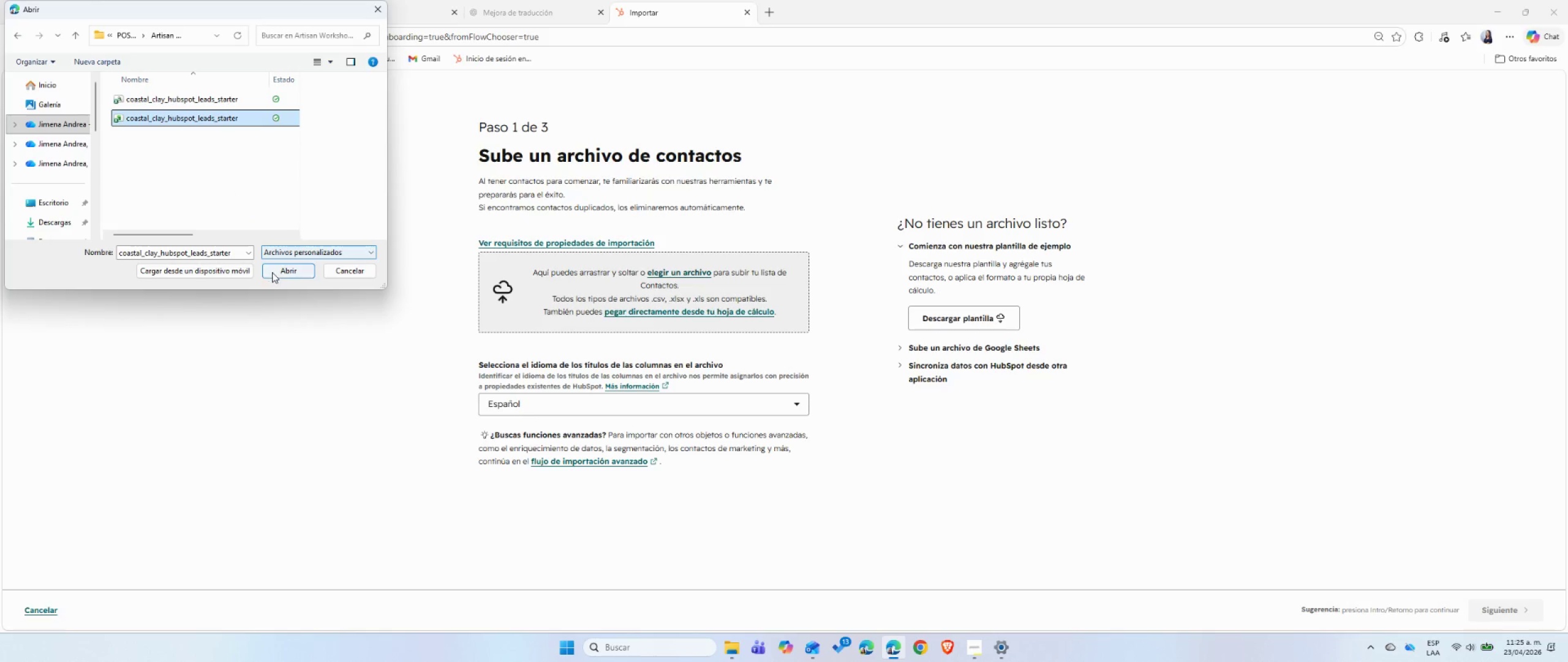 
left_click([272, 272])
 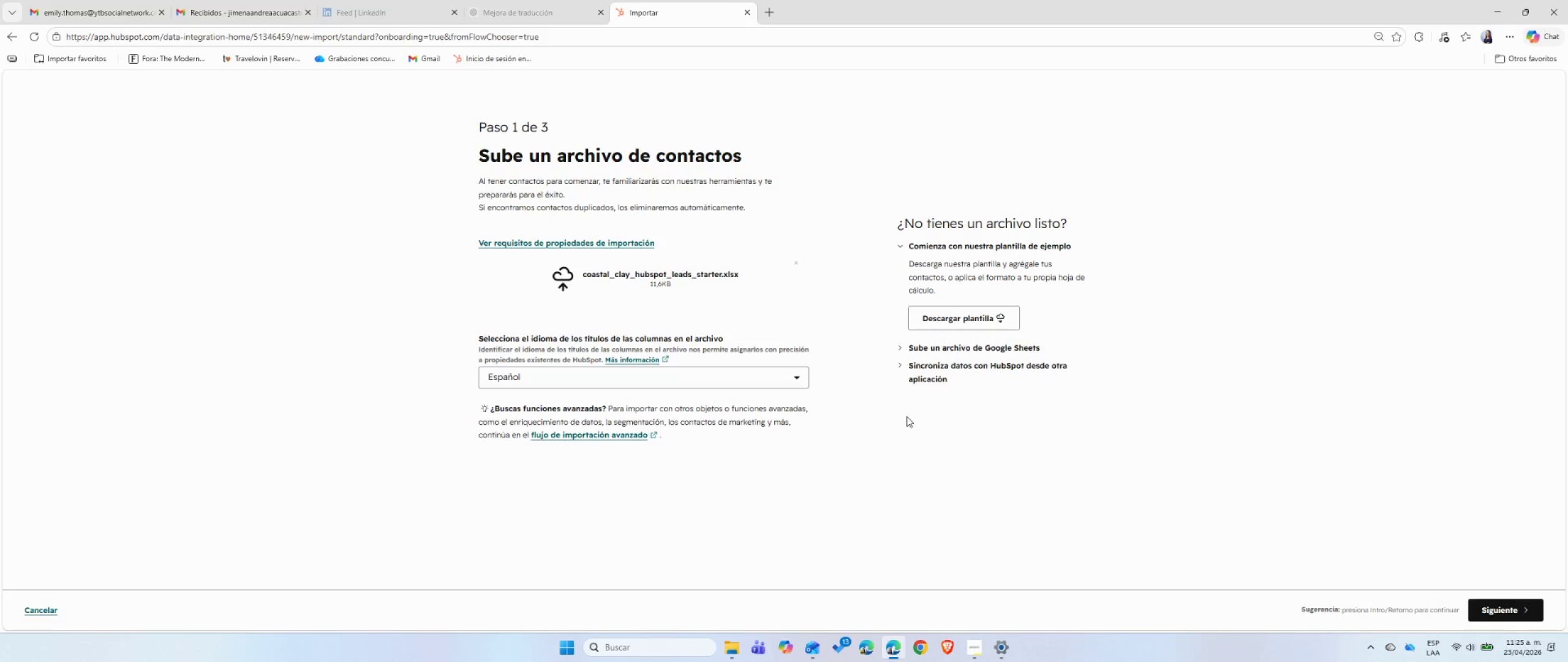 
left_click([1513, 607])
 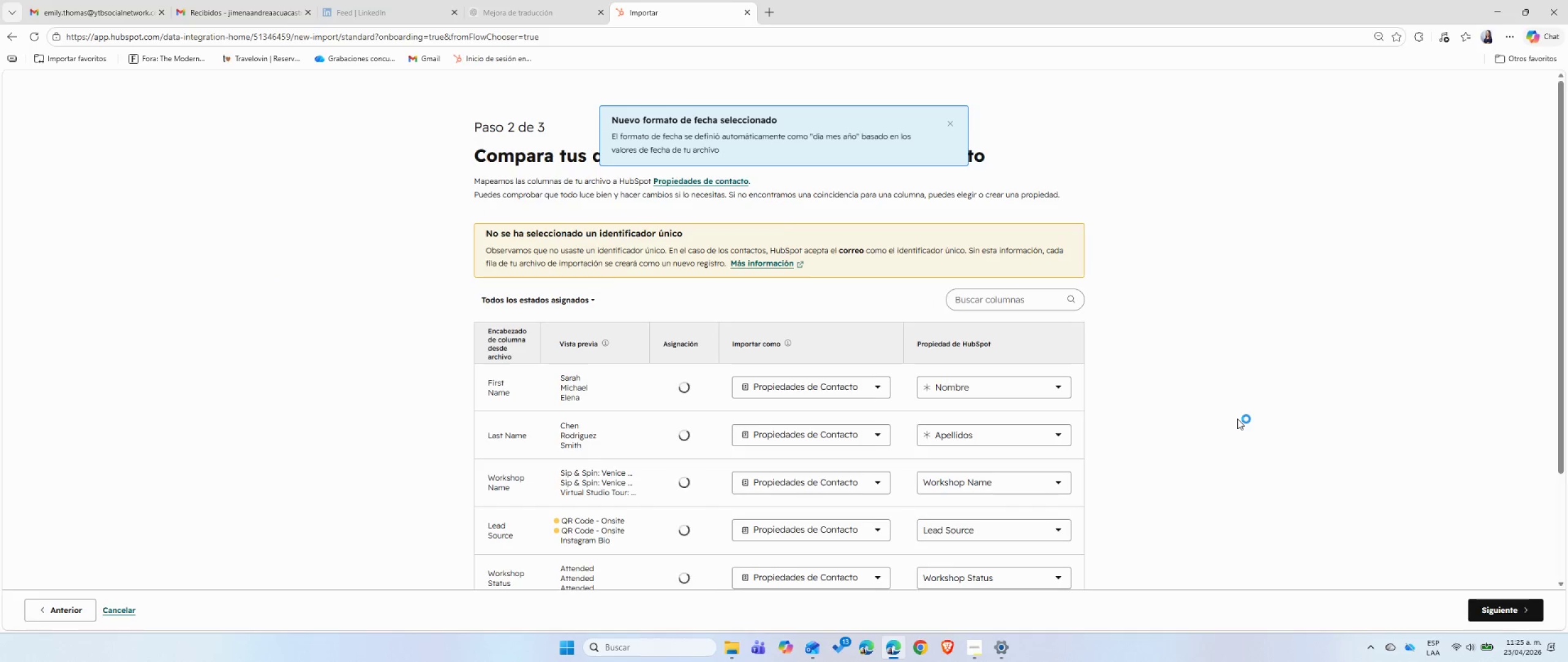 
wait(6.92)
 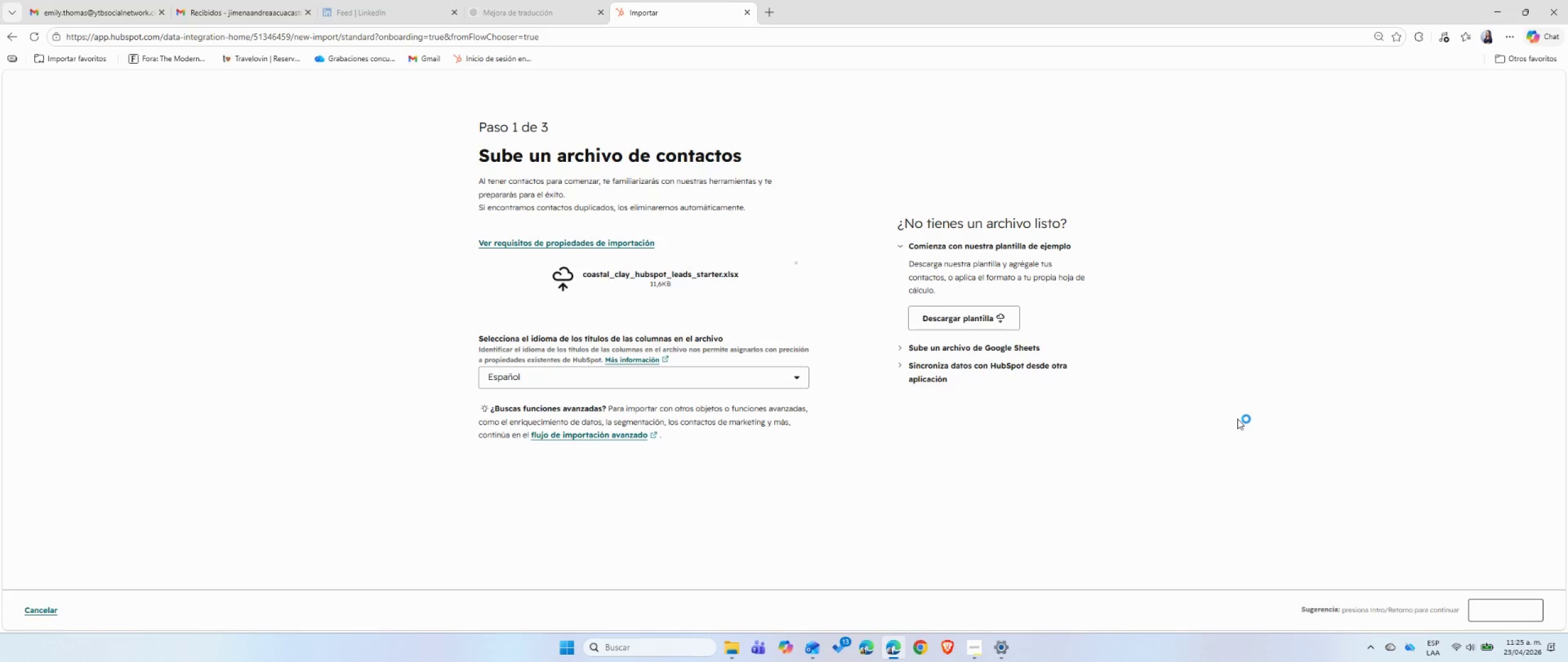 
scroll: coordinate [1237, 419], scroll_direction: down, amount: 3.0
 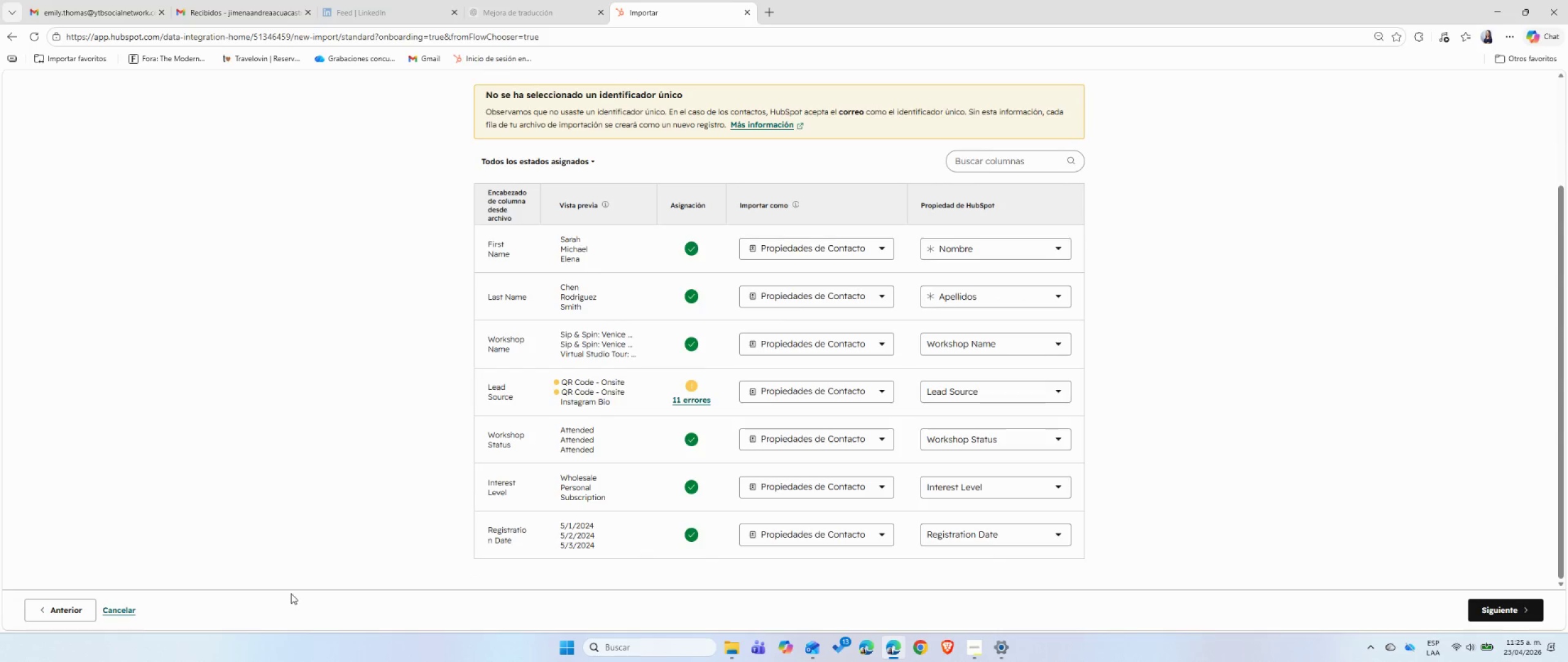 
left_click([79, 608])
 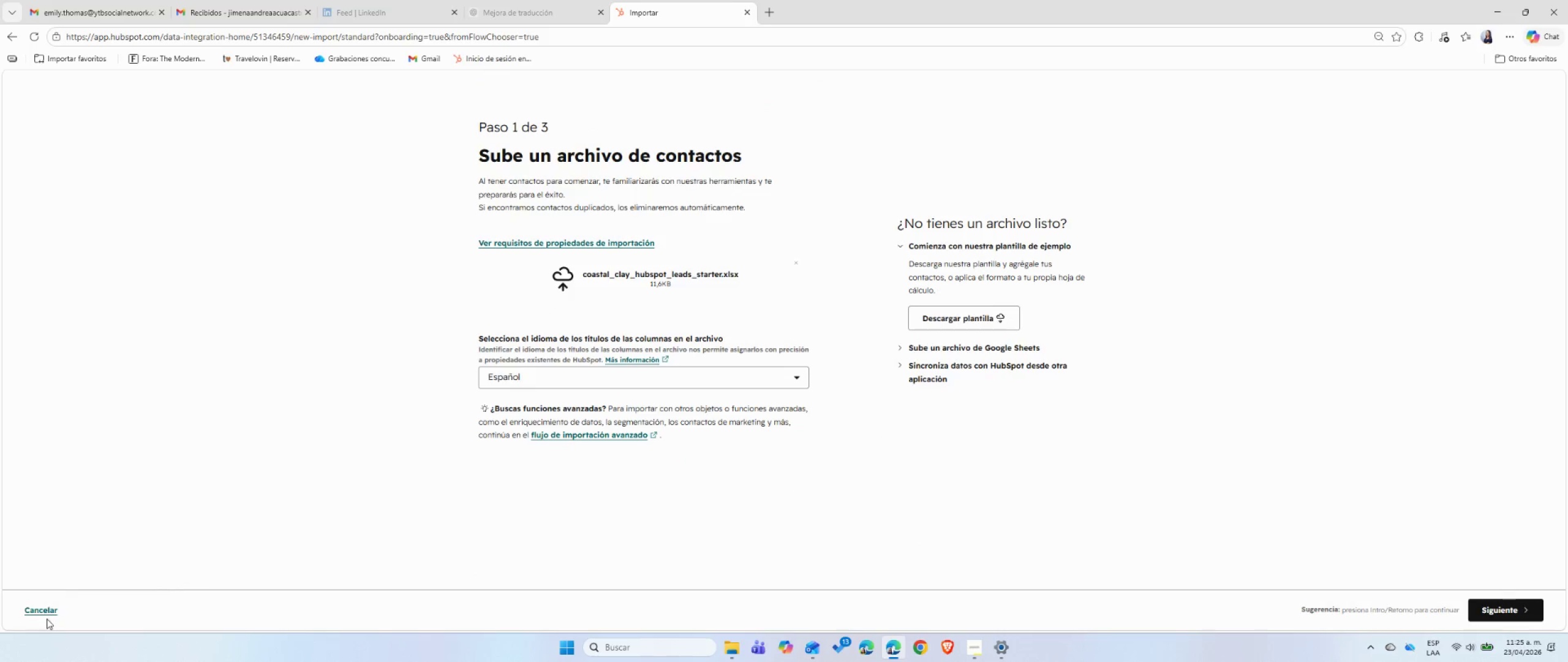 
double_click([45, 614])
 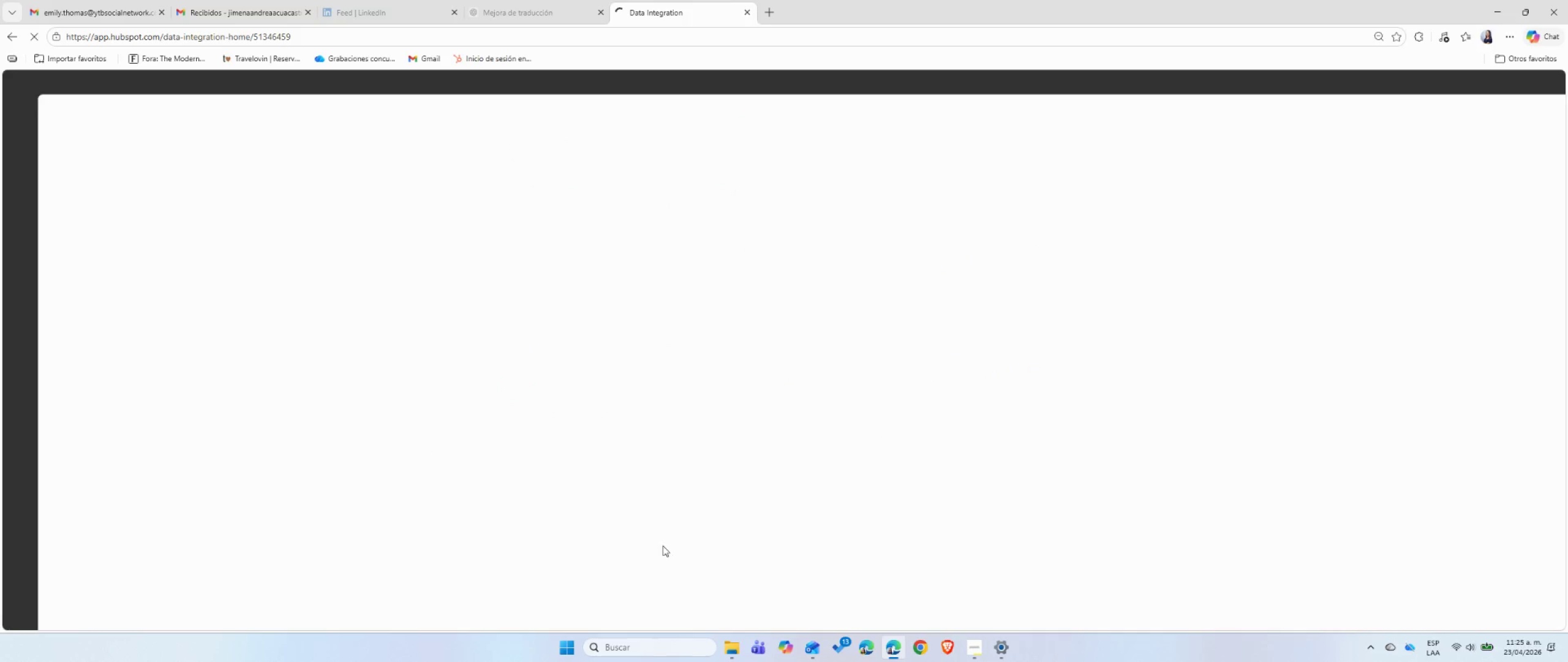 
left_click([729, 655])
 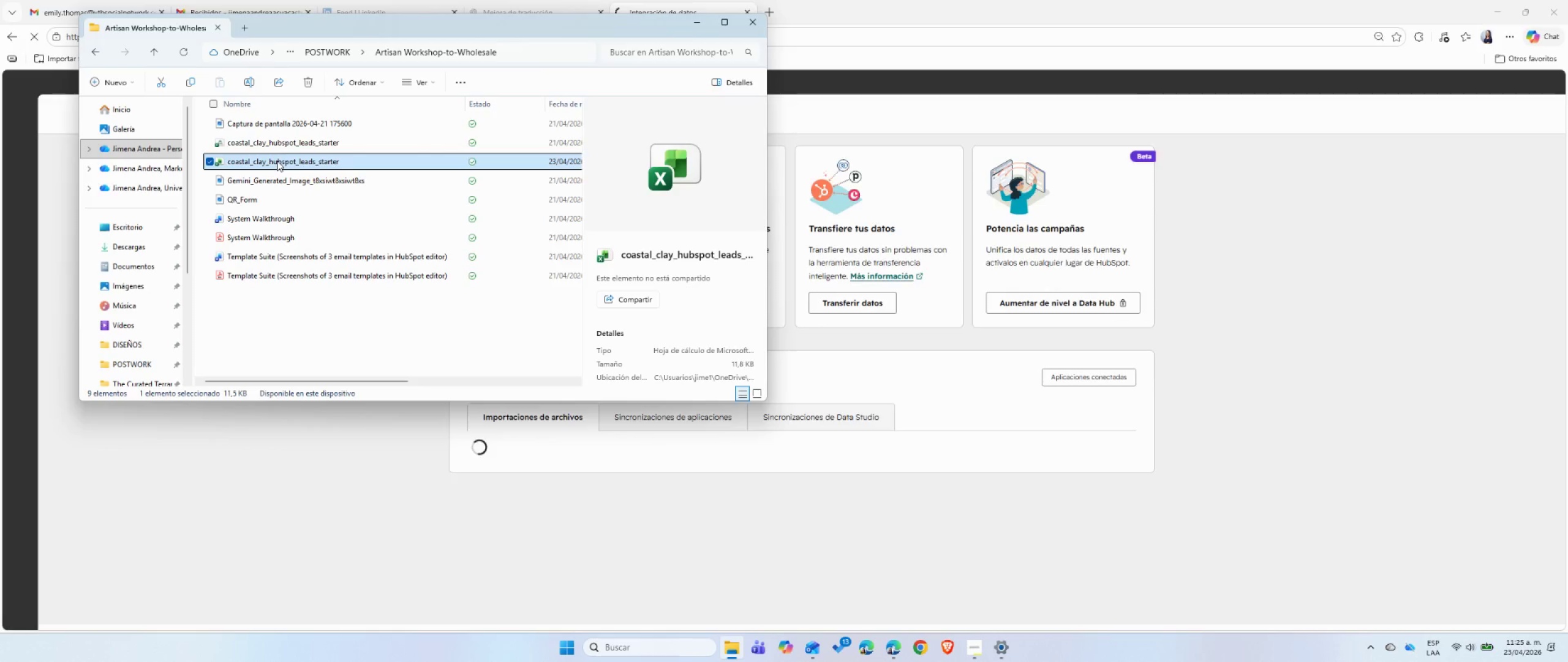 
double_click([277, 161])
 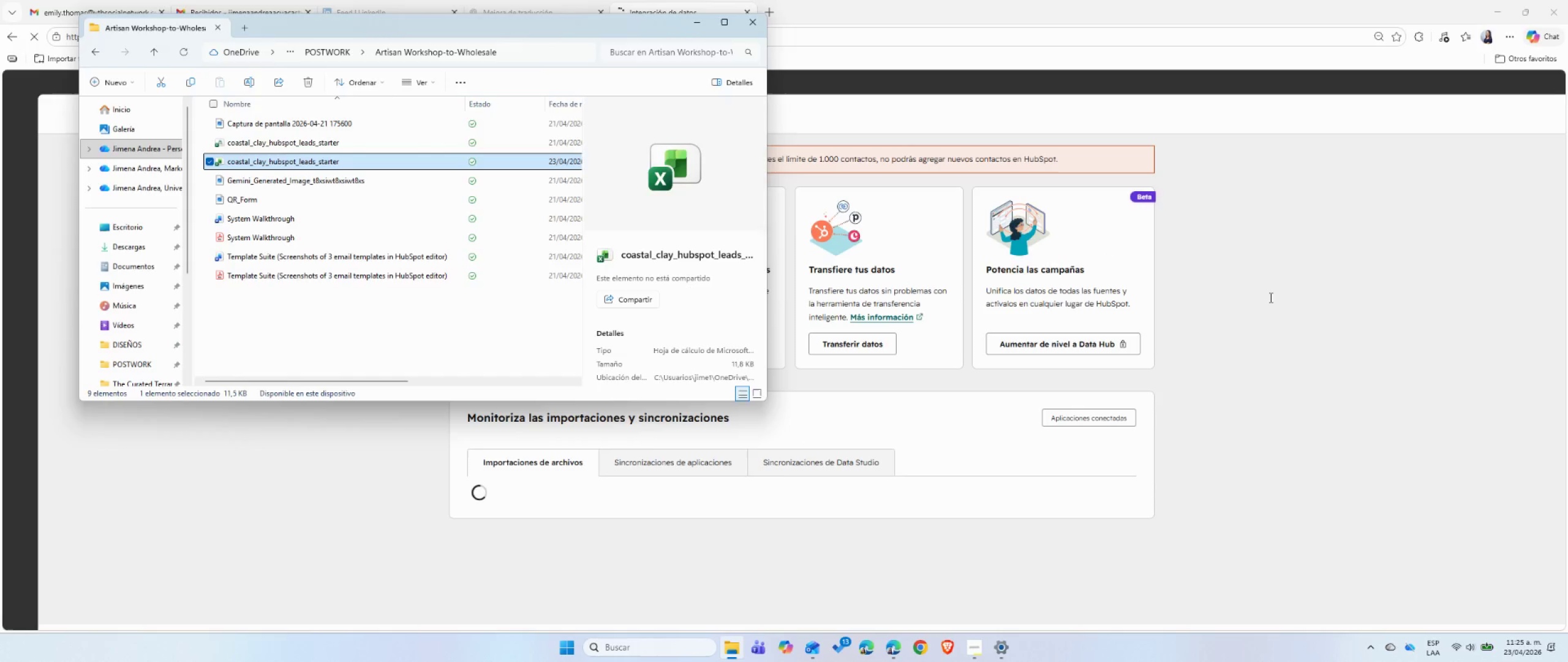 
left_click([1291, 302])
 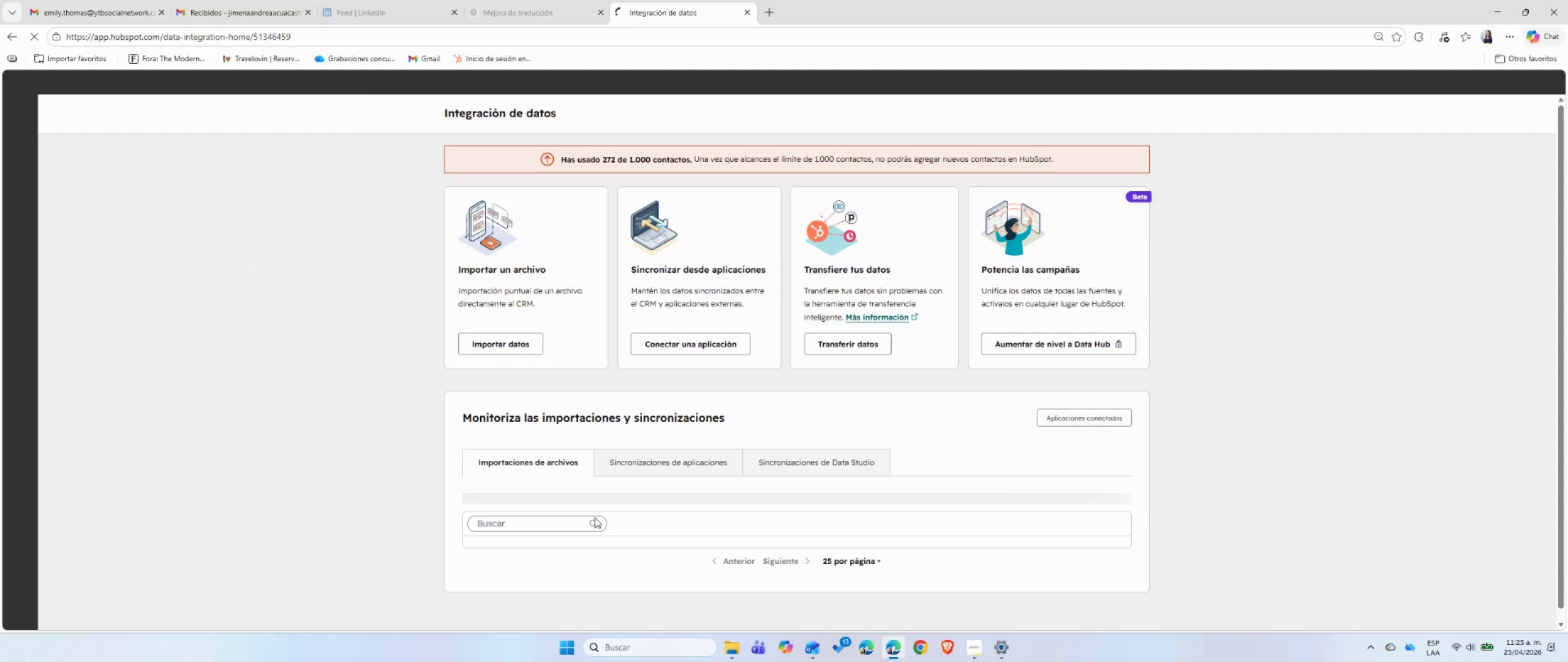 
scroll: coordinate [794, 551], scroll_direction: down, amount: 5.0
 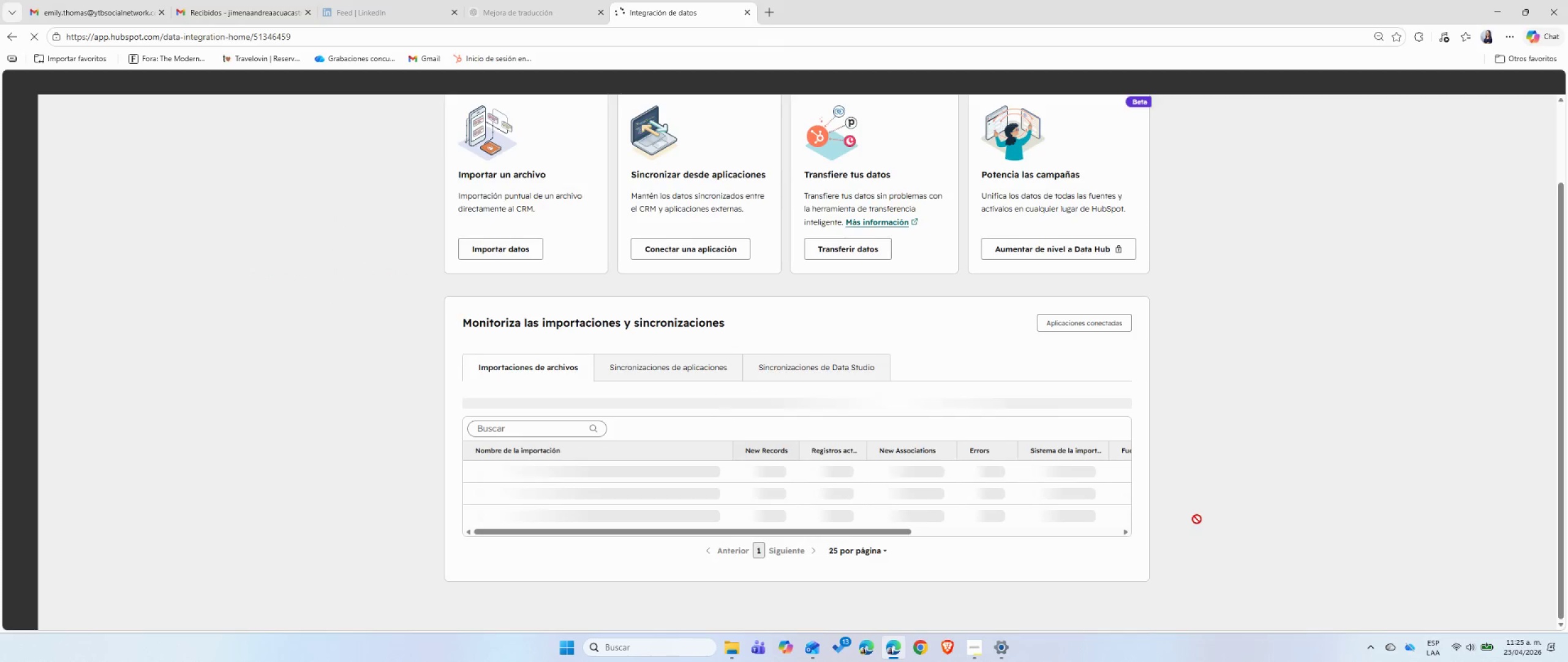 
scroll: coordinate [1189, 520], scroll_direction: up, amount: 13.0
 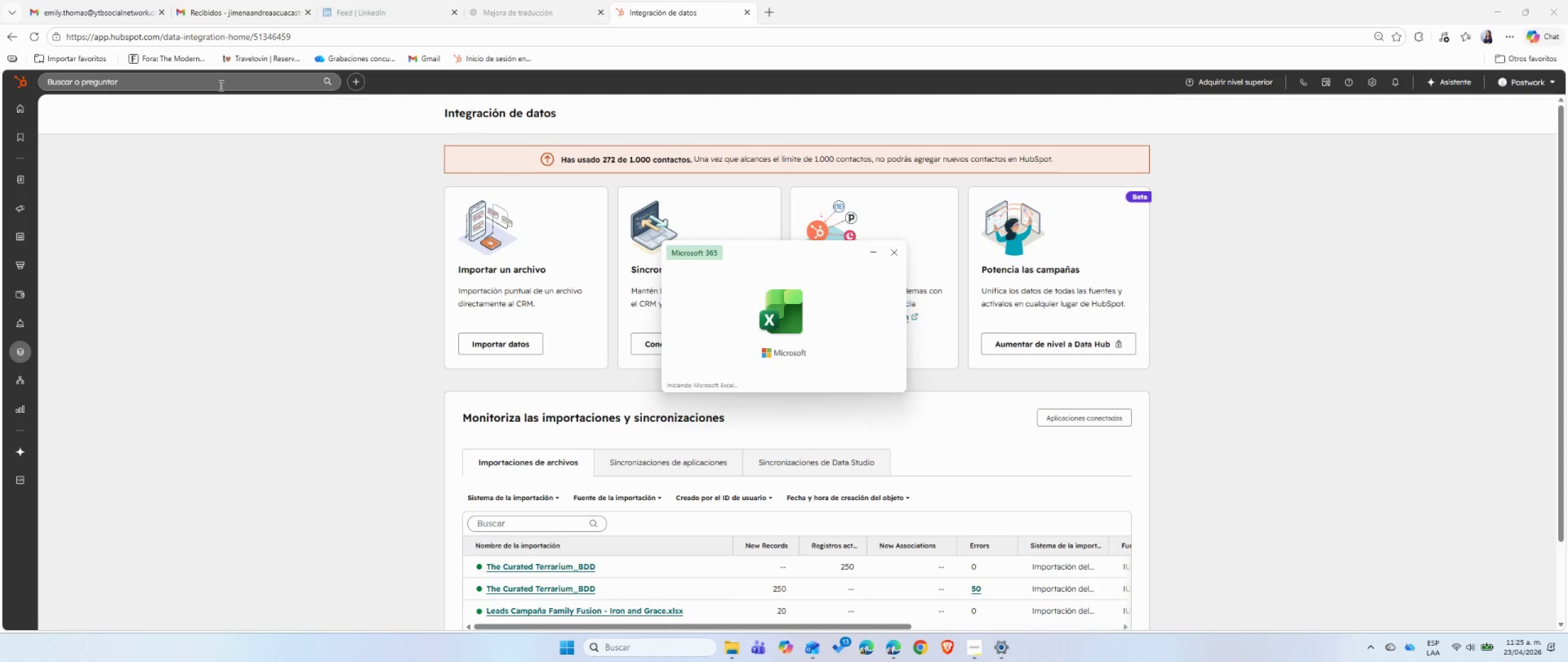 
wait(8.55)
 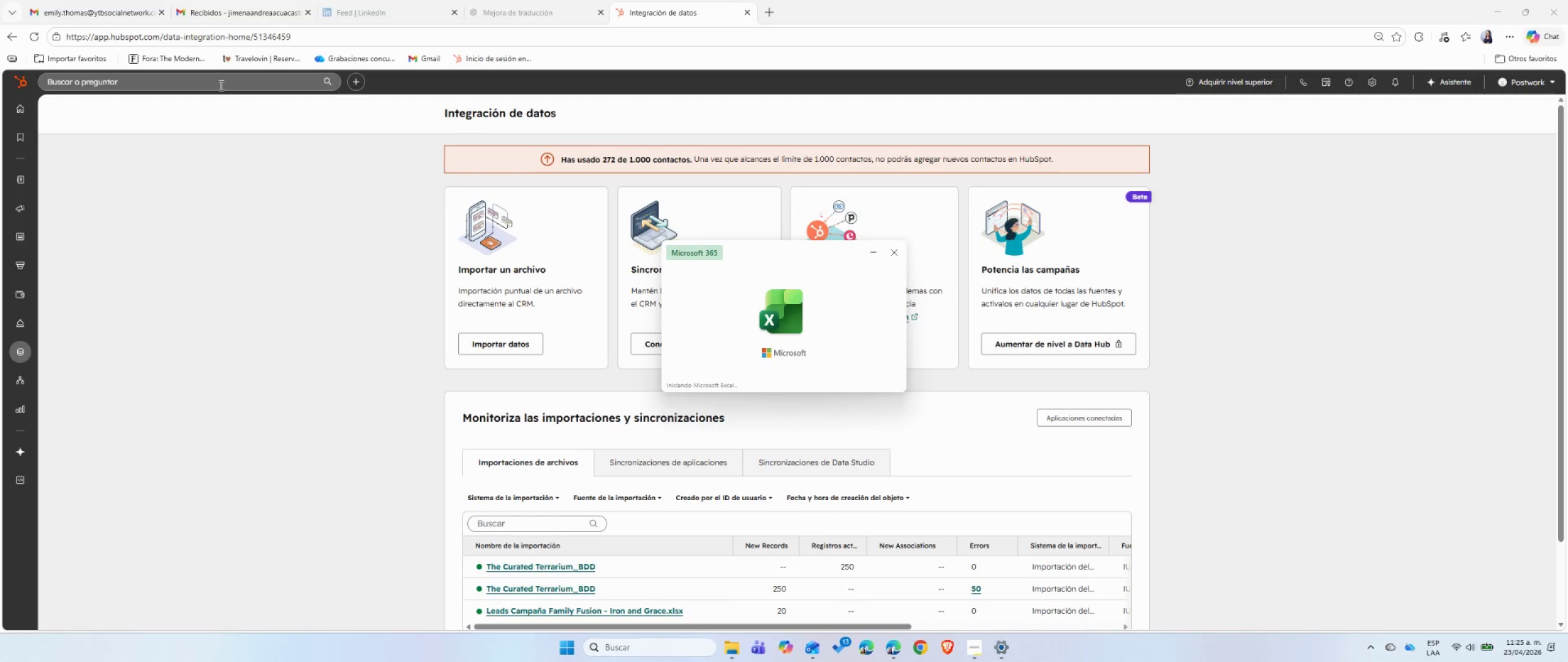 
left_click([1162, 81])
 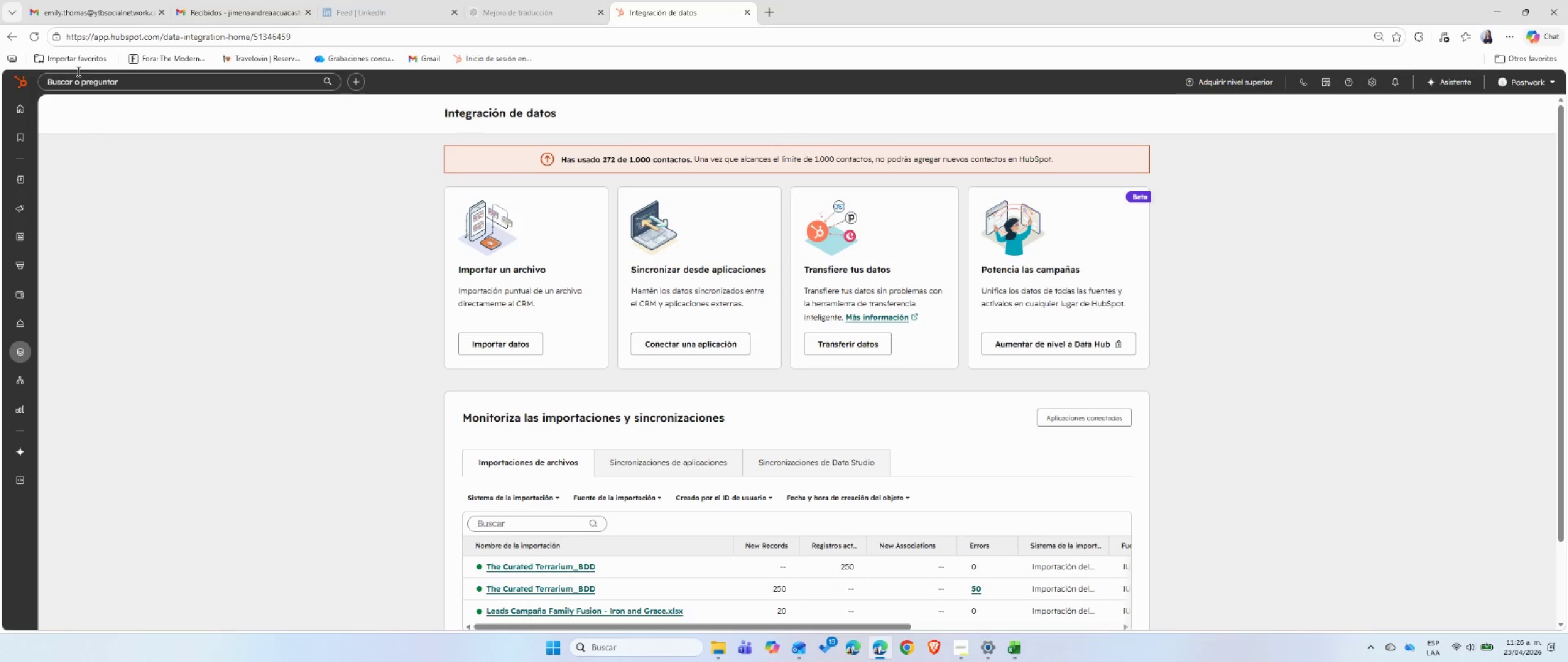 
left_click([80, 76])
 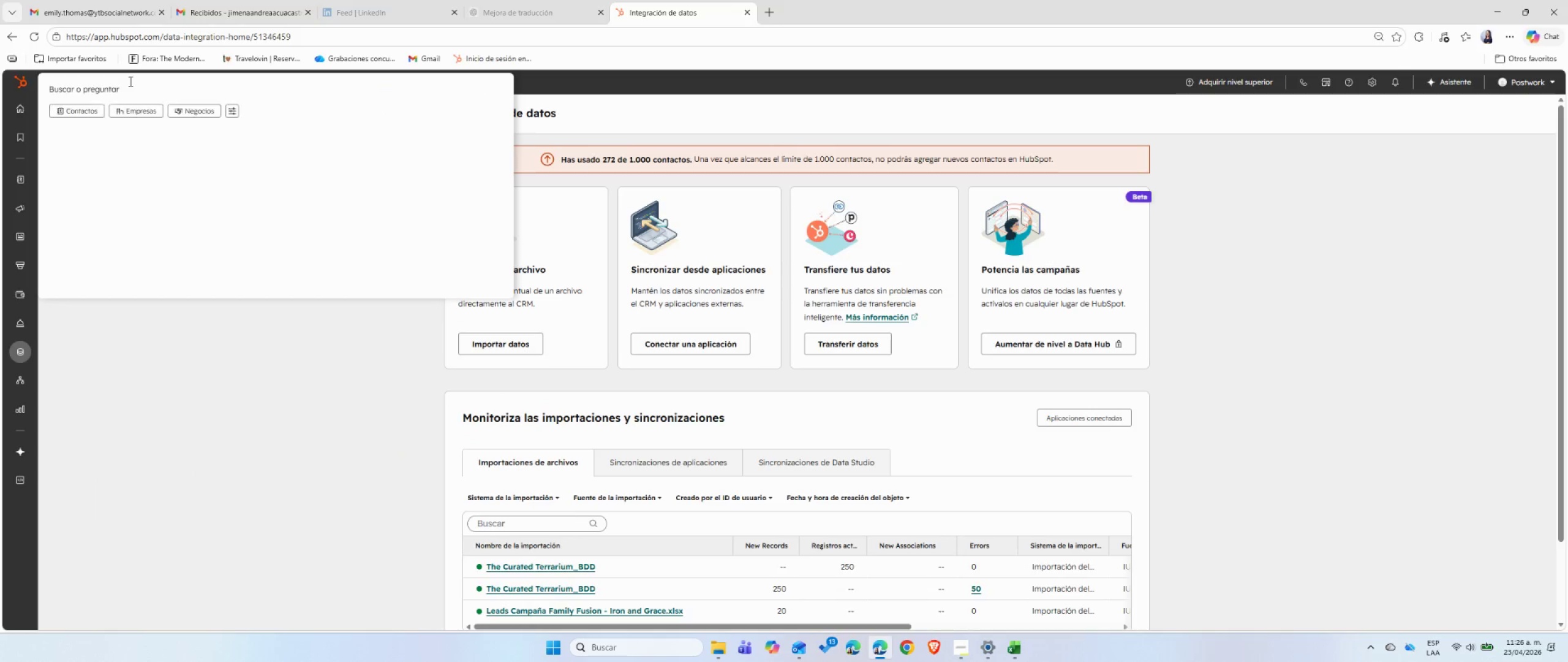 
left_click([121, 151])
 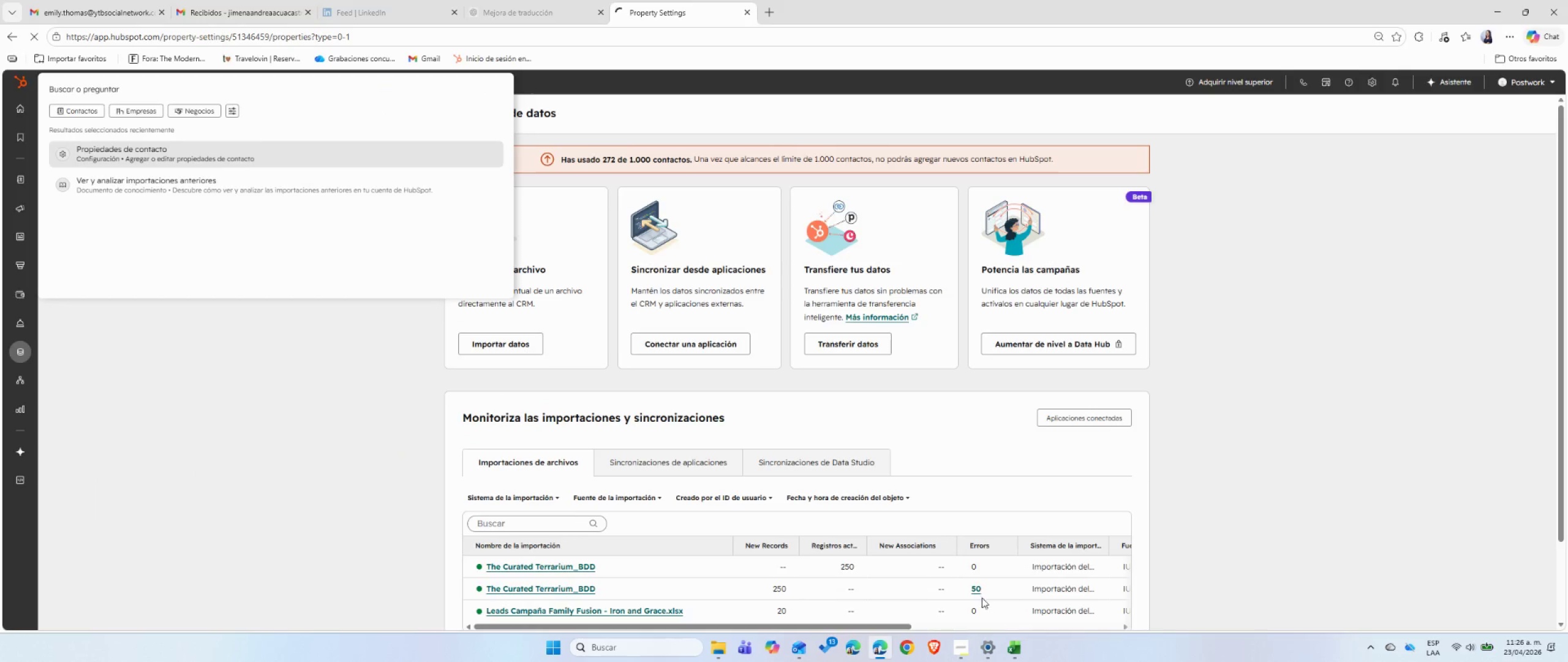 
left_click([1014, 649])
 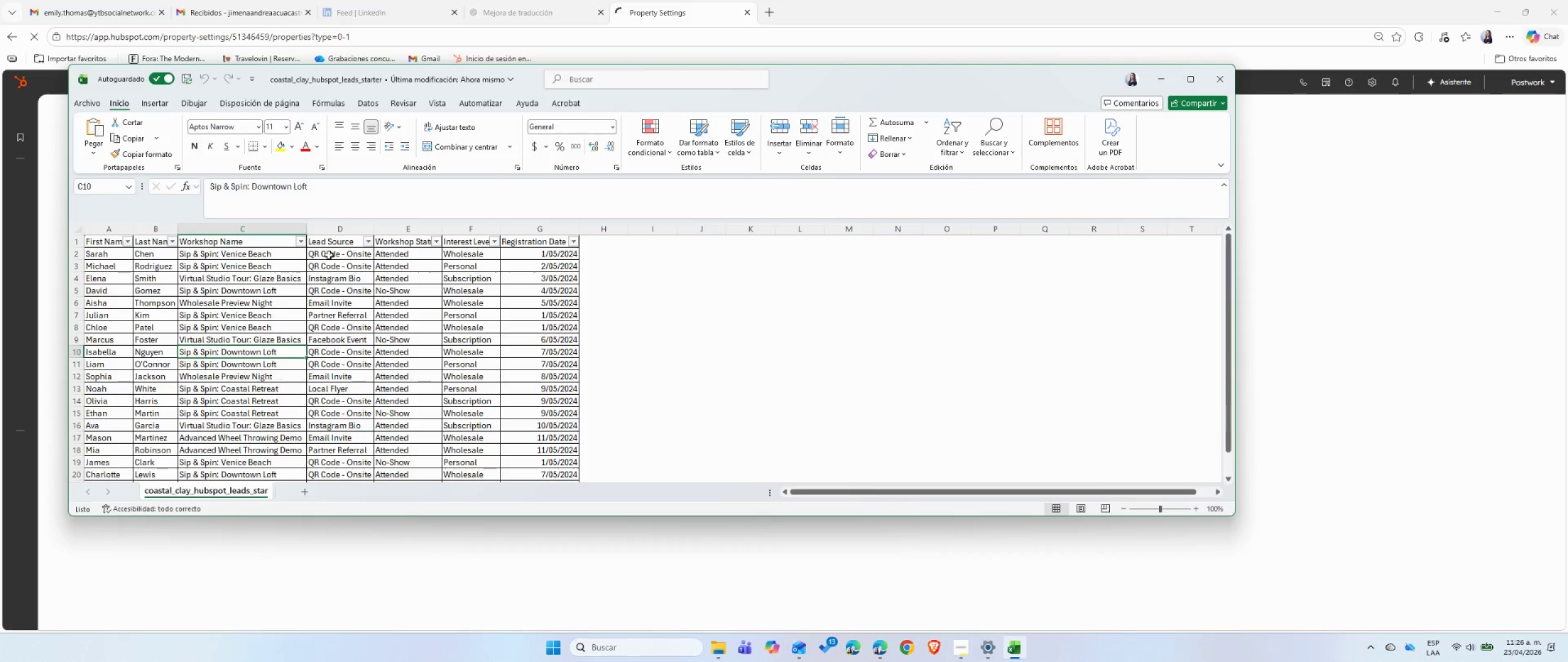 
left_click([327, 244])
 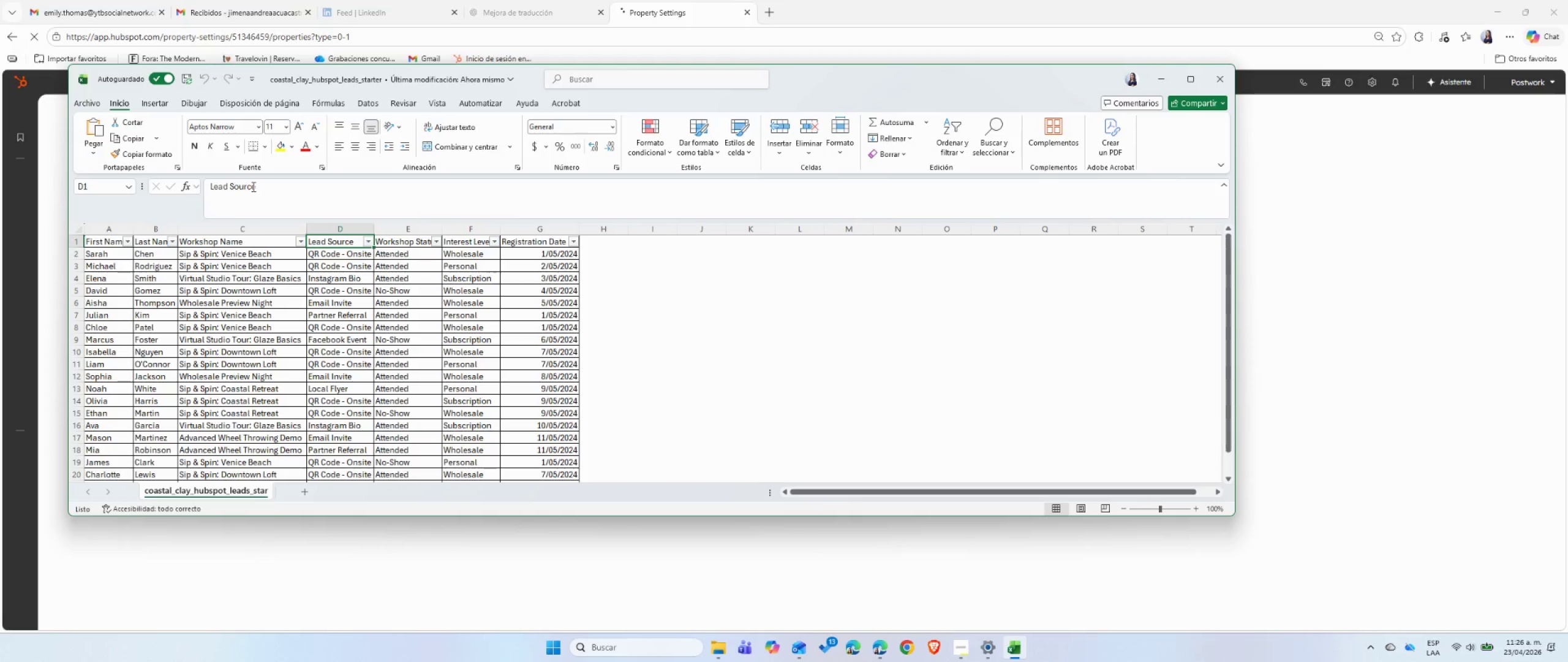 
double_click([252, 186])
 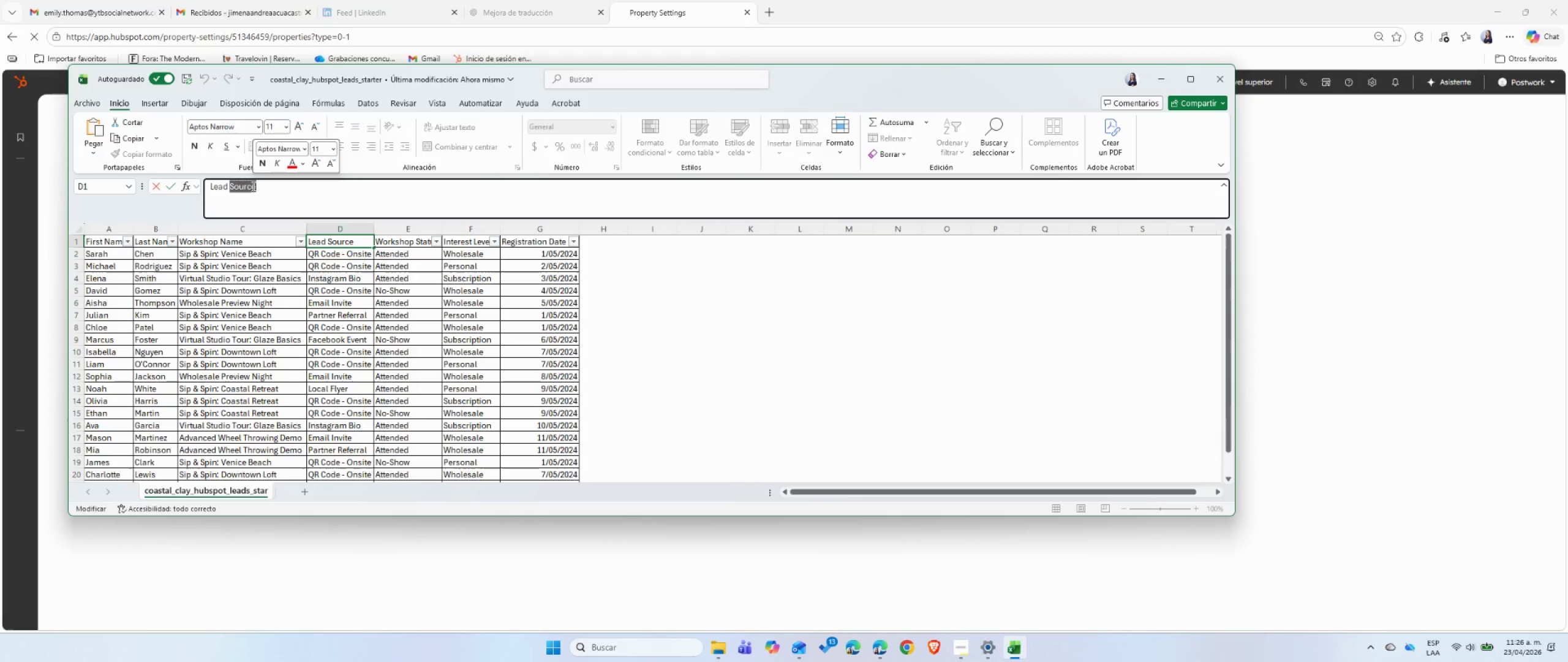 
triple_click([252, 186])
 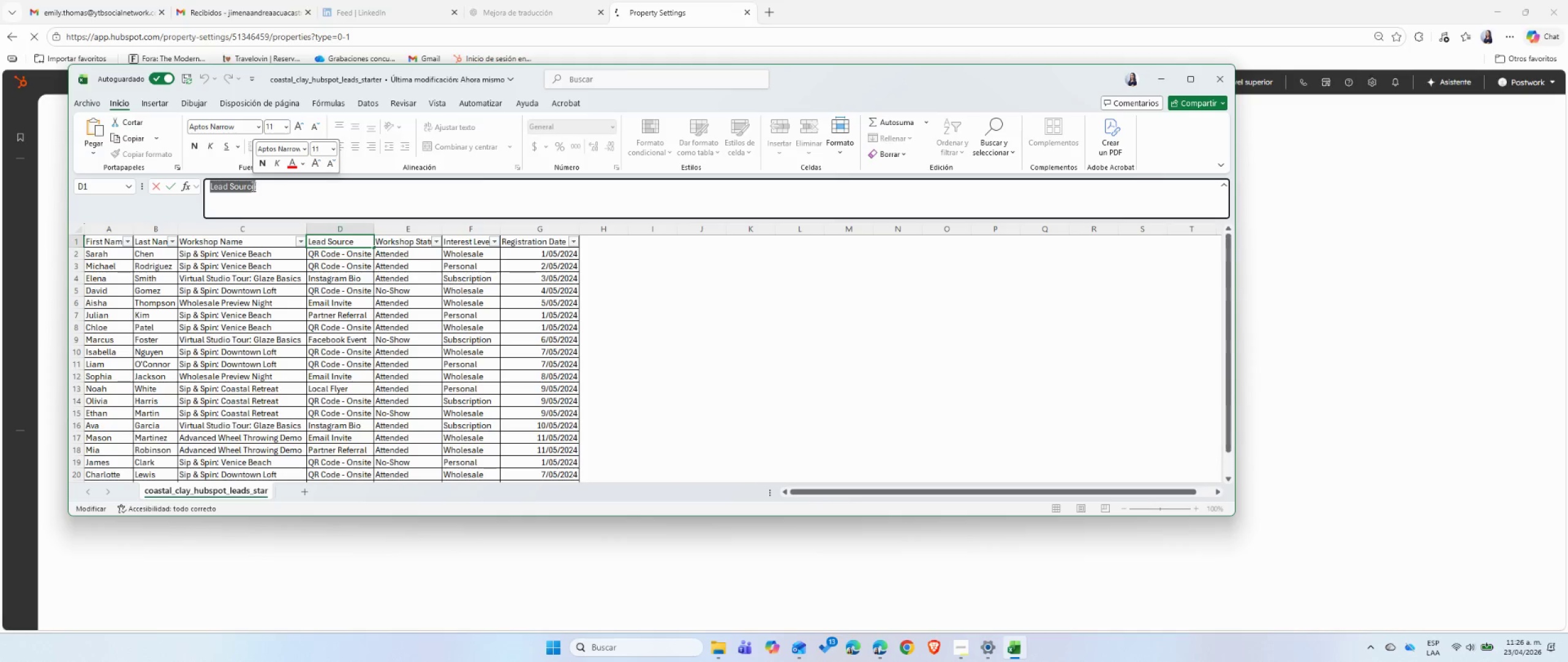 
key(Control+ControlLeft)
 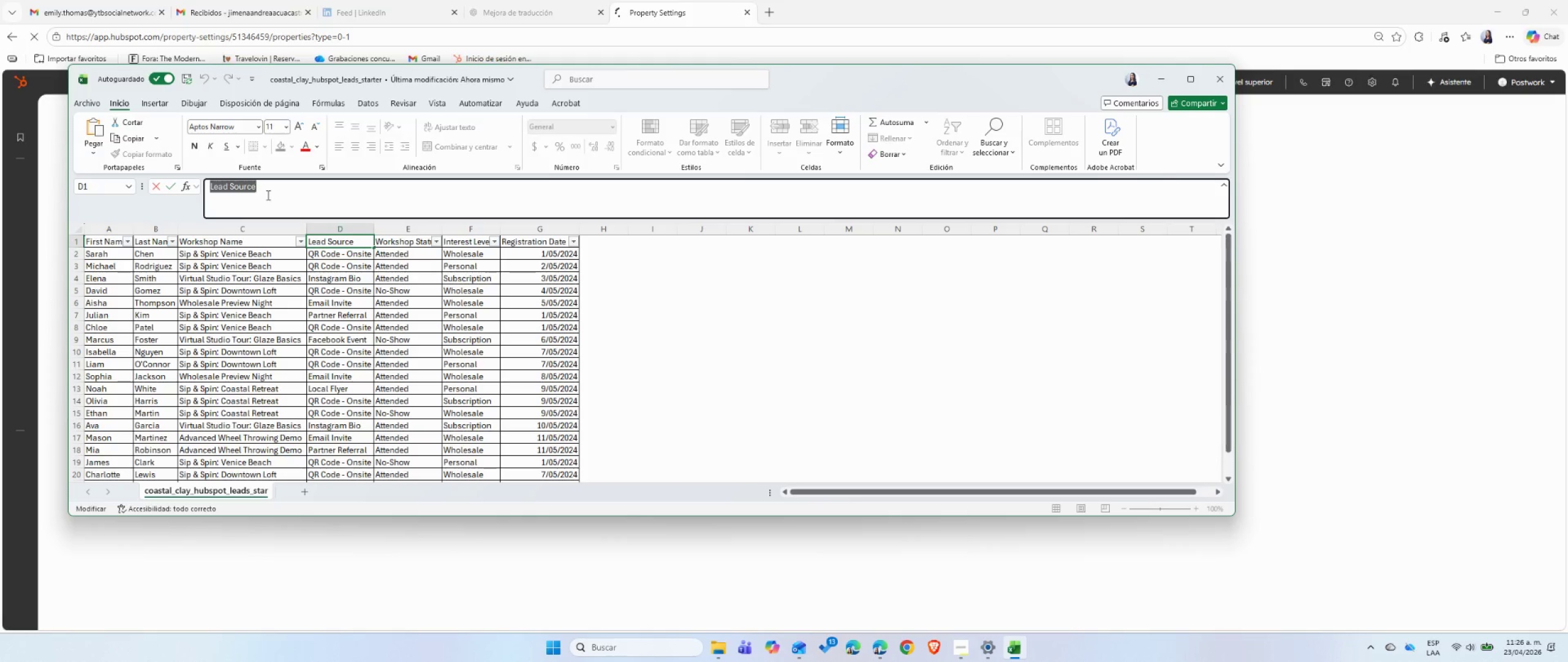 
key(Control+C)
 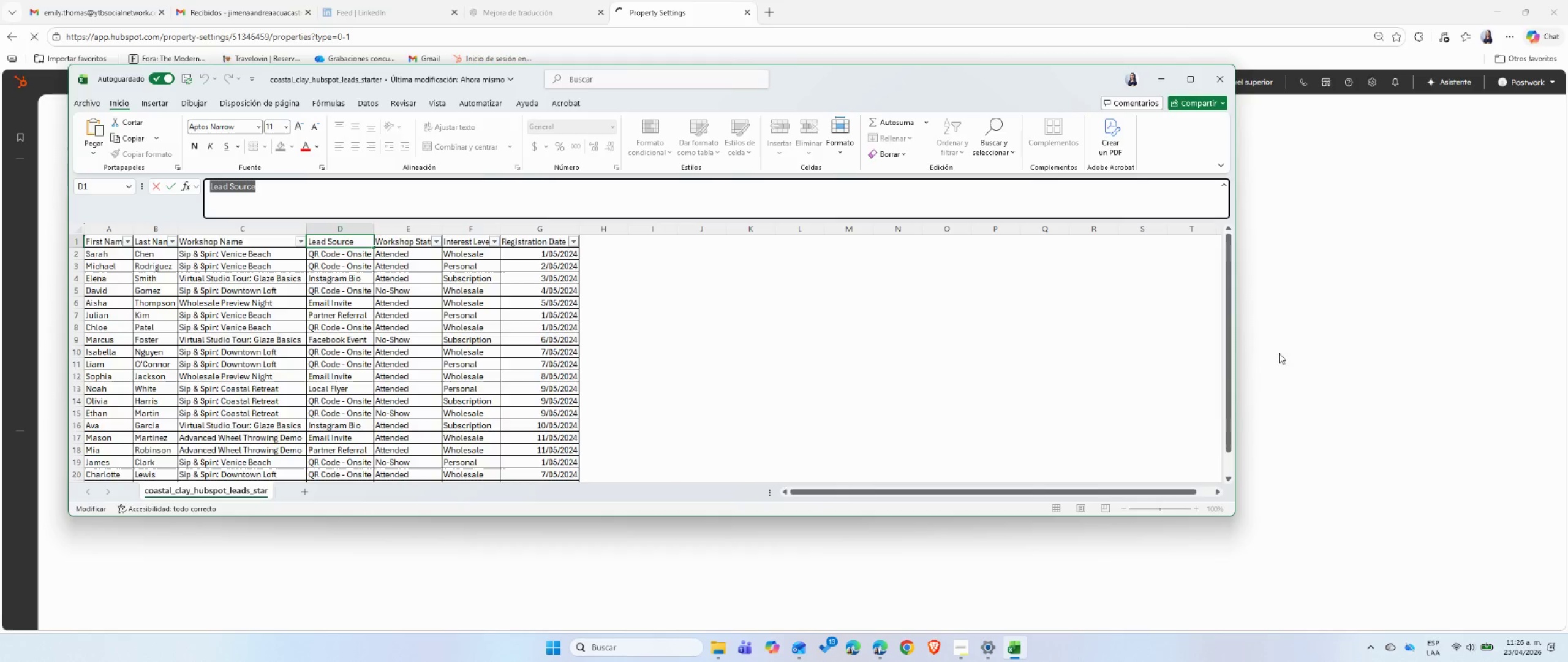 
left_click([1428, 356])
 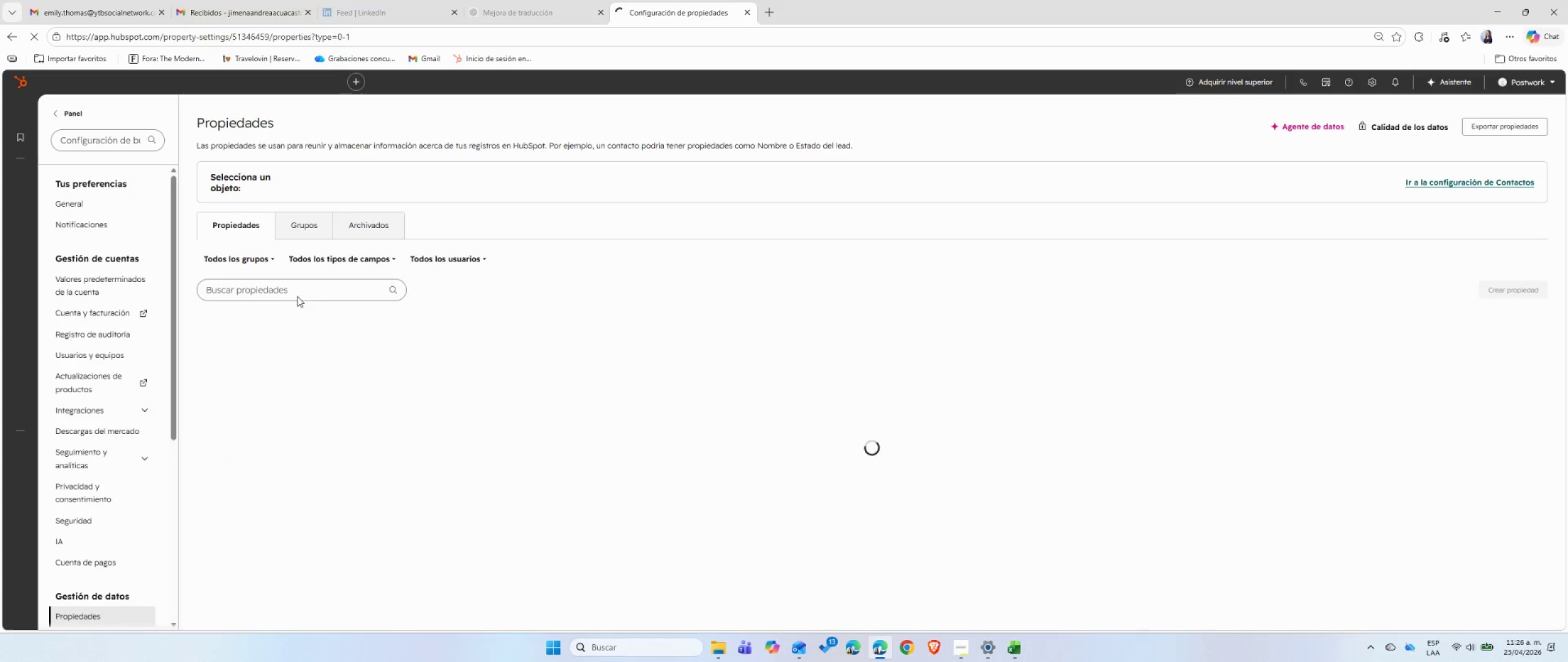 
left_click([95, 137])
 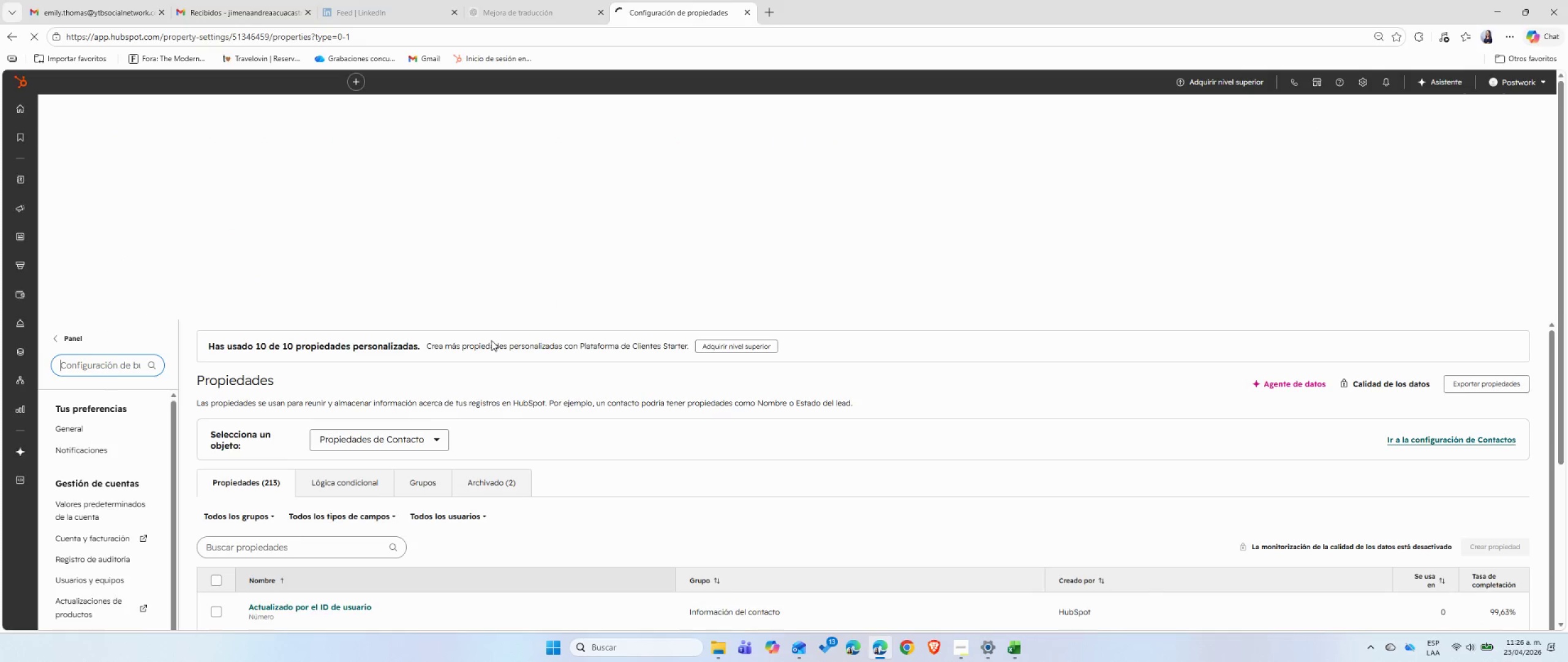 
wait(8.73)
 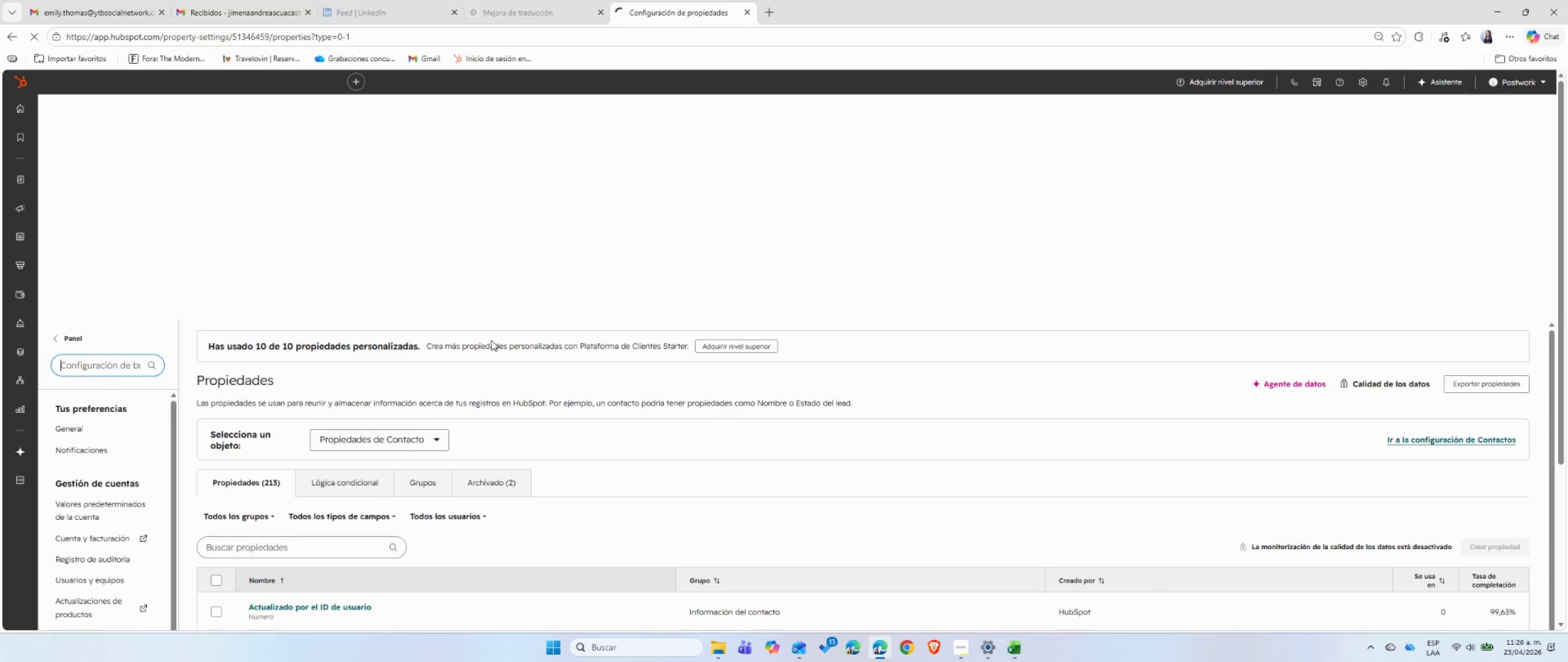 
scroll: coordinate [460, 413], scroll_direction: down, amount: 4.0
 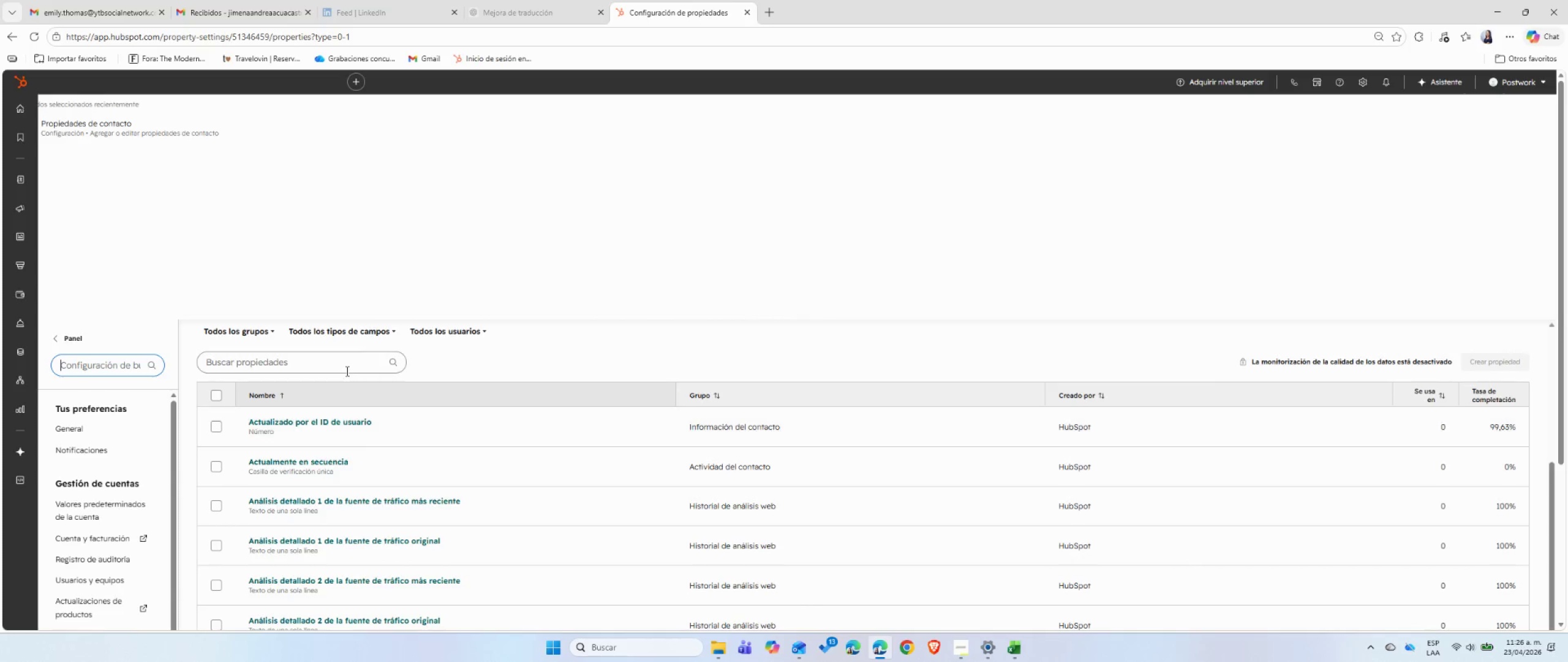 
left_click([344, 365])
 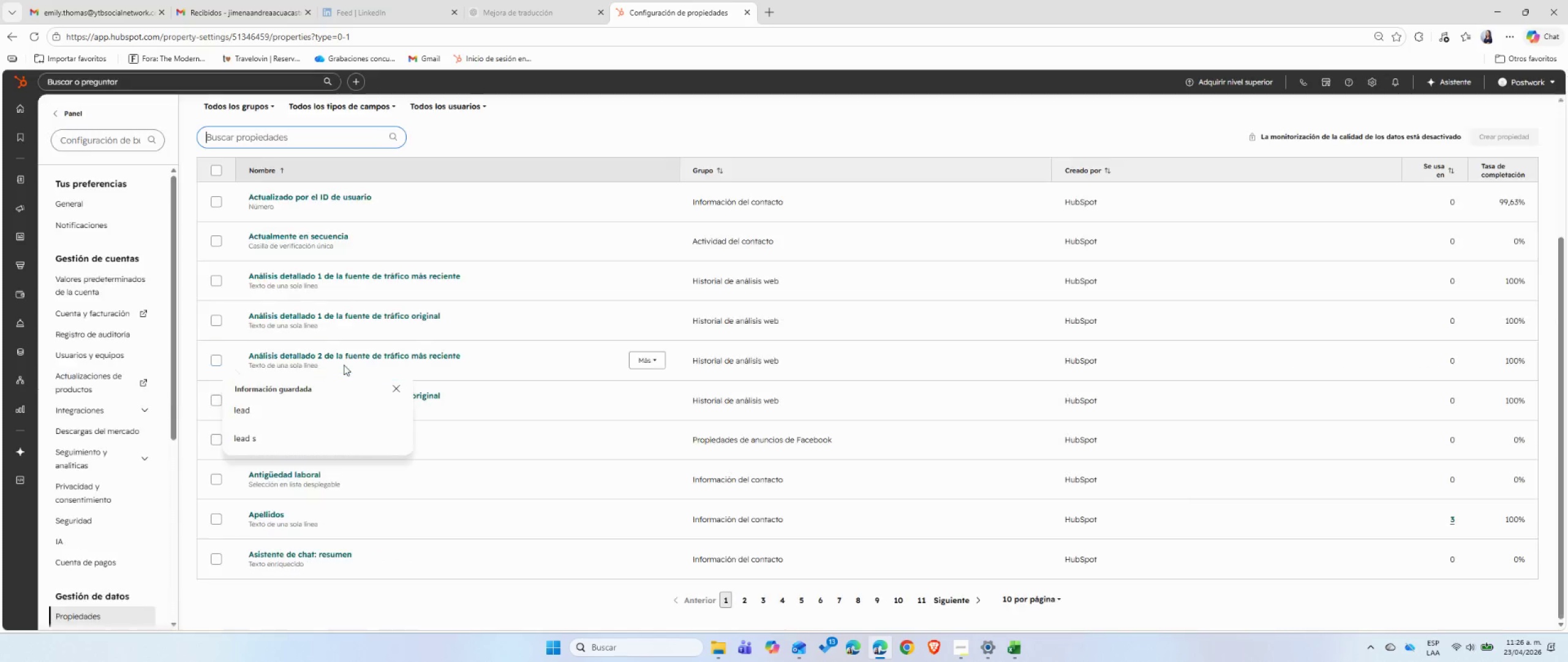 
key(Control+ControlLeft)
 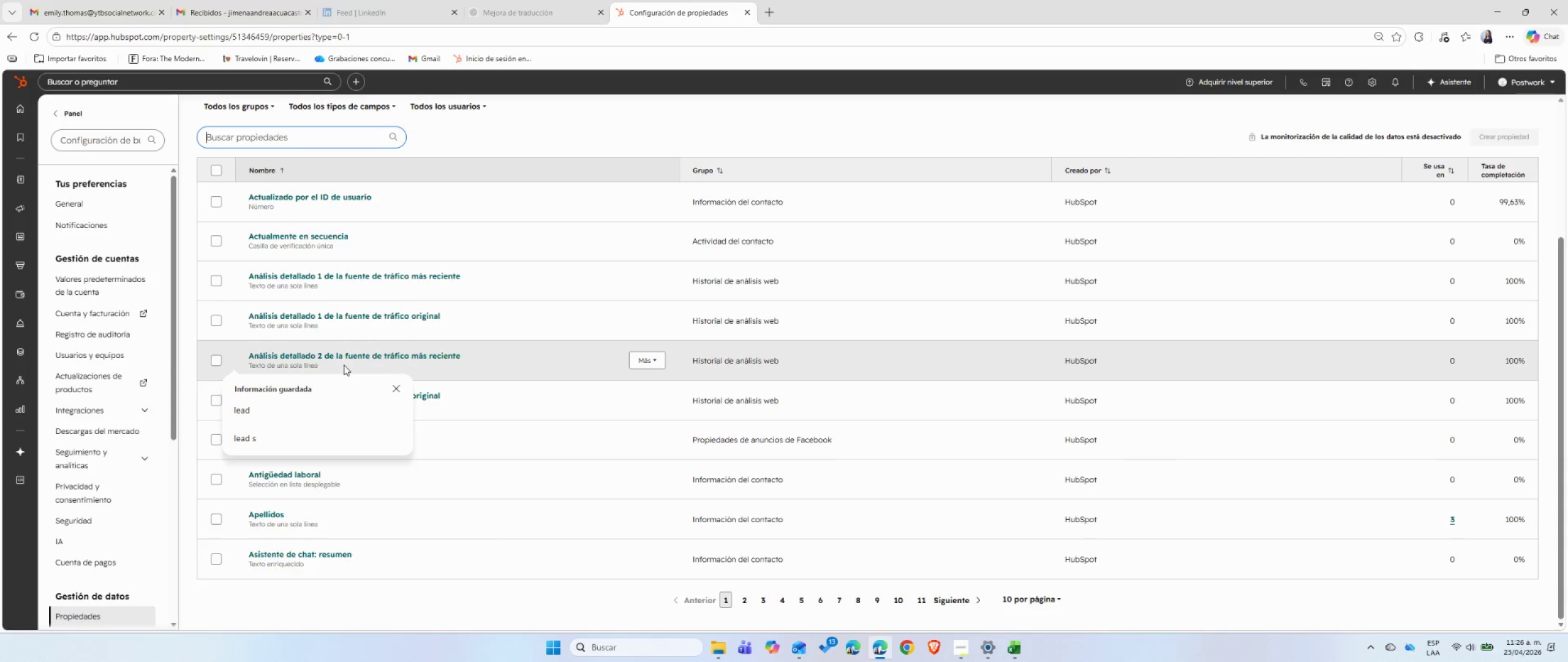 
key(Control+V)
 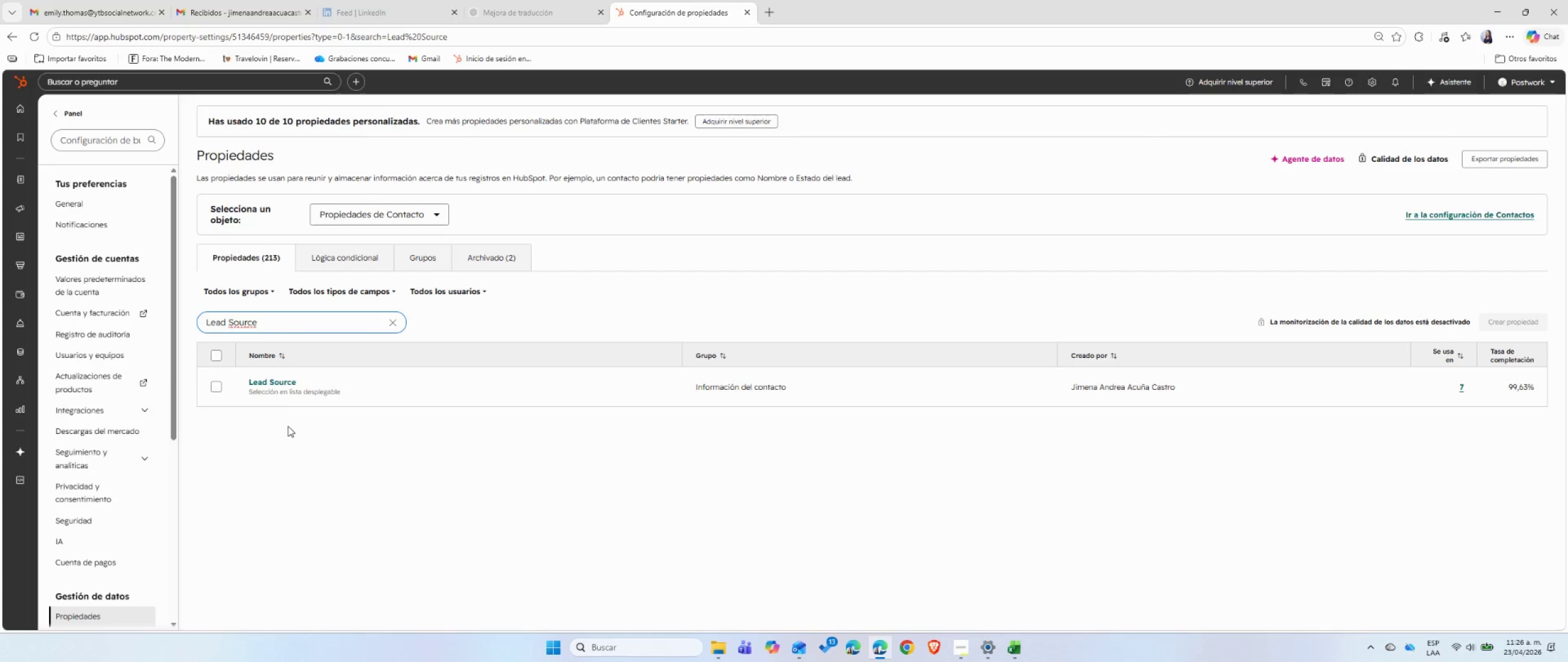 
left_click([279, 381])
 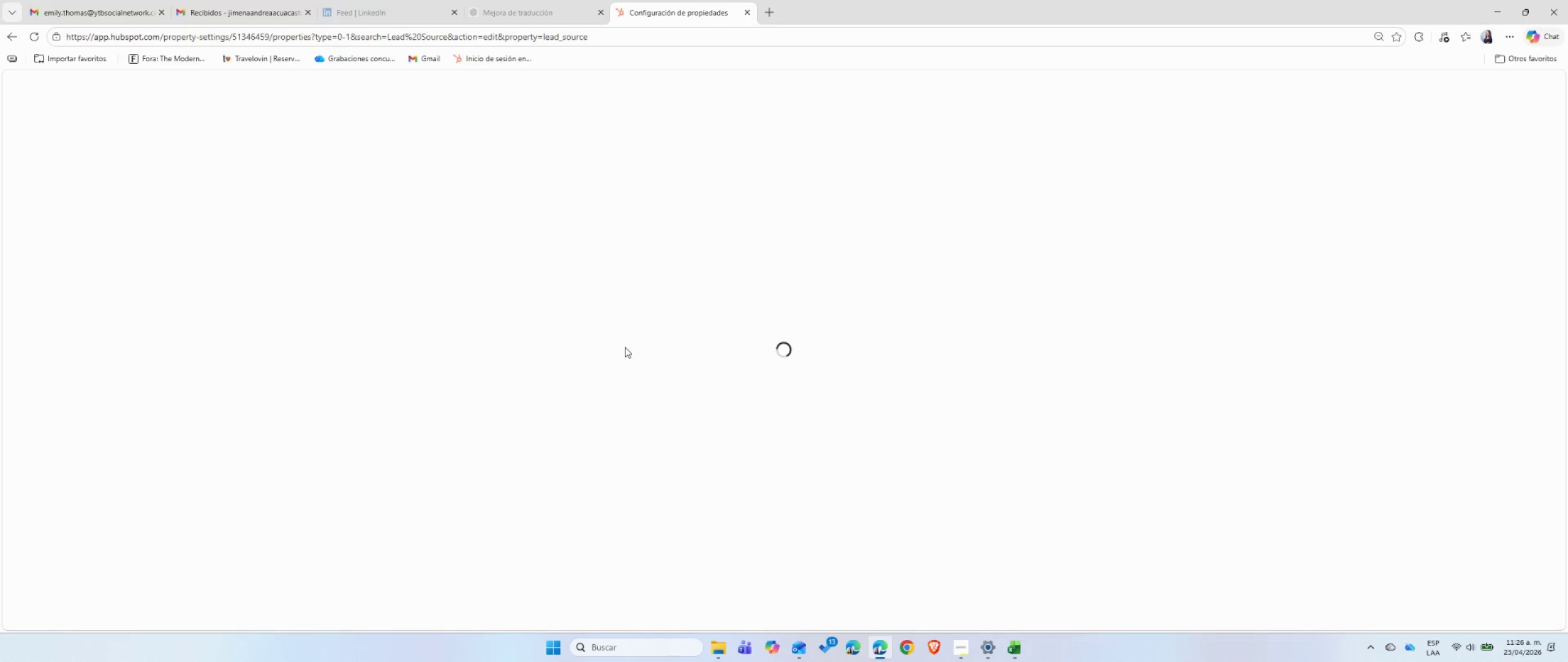 
wait(8.08)
 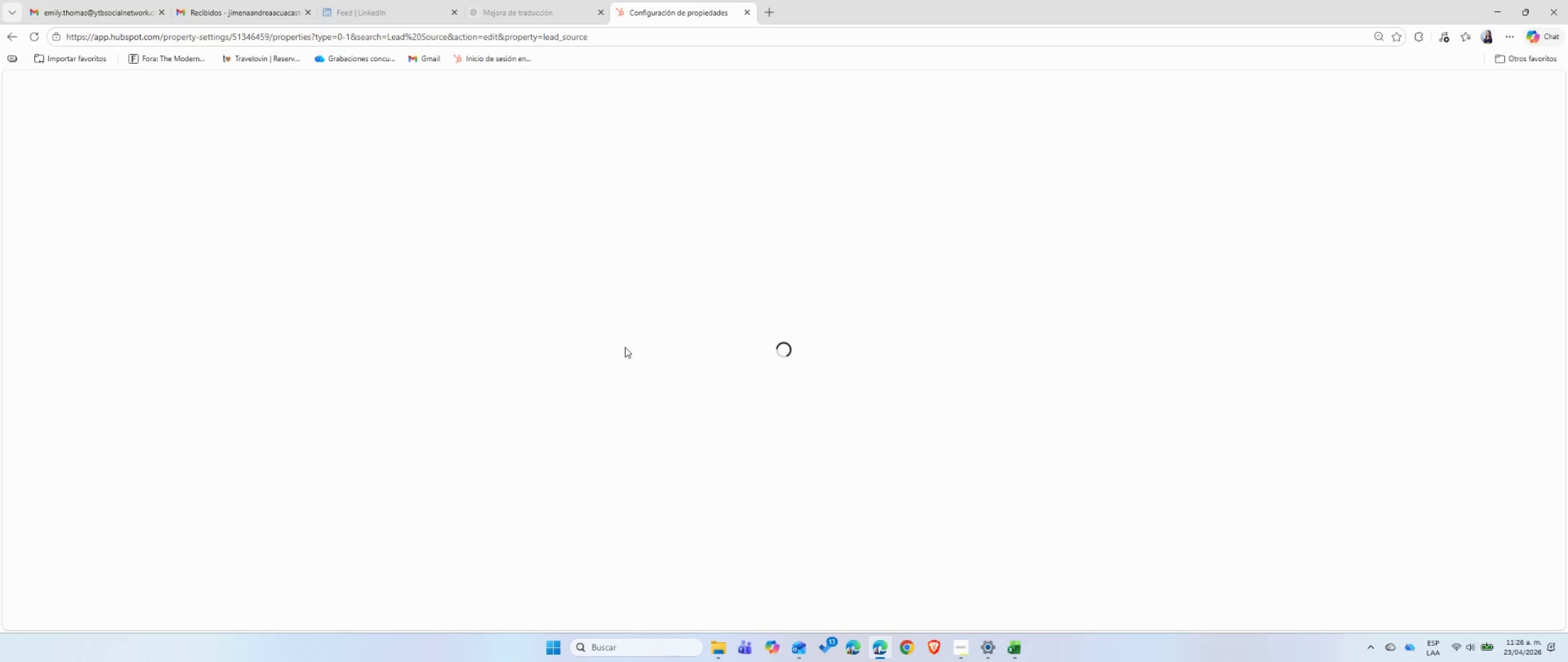 
left_click([58, 173])
 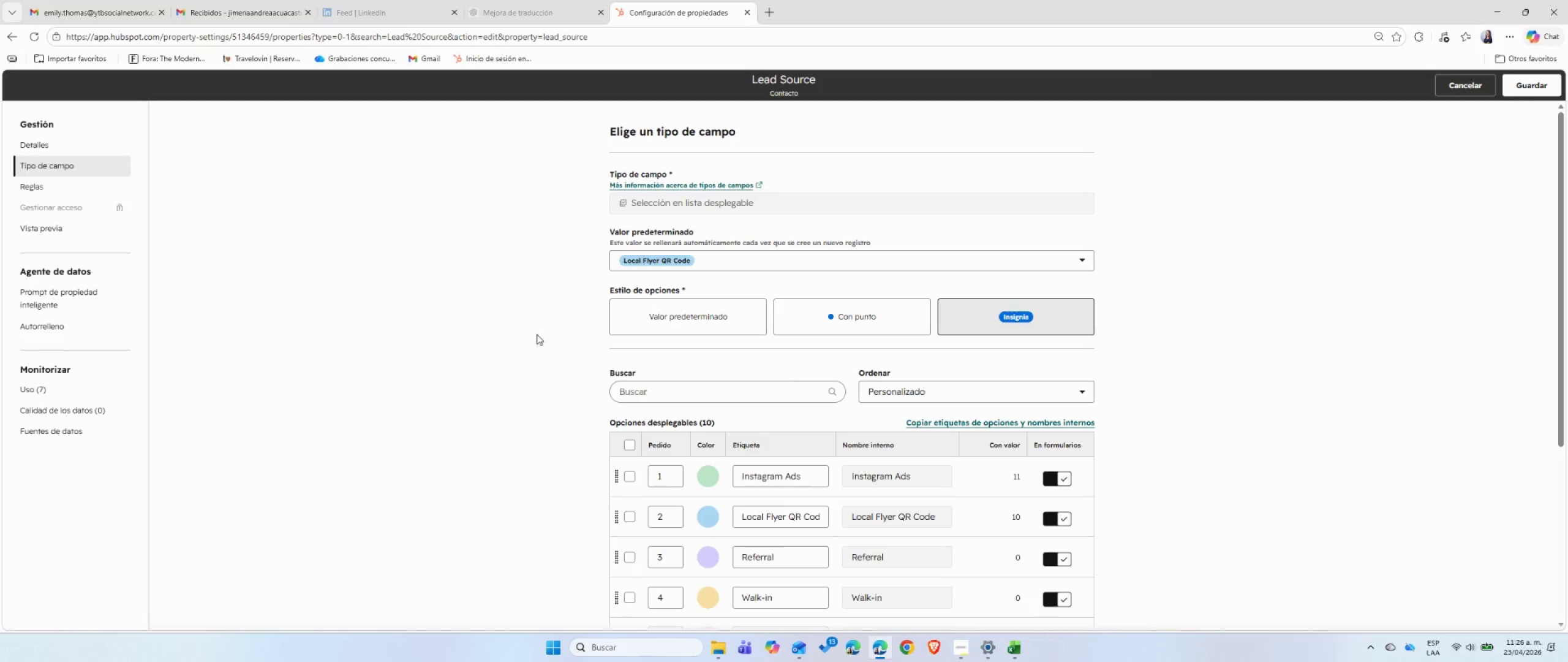 
scroll: coordinate [524, 386], scroll_direction: down, amount: 2.0
 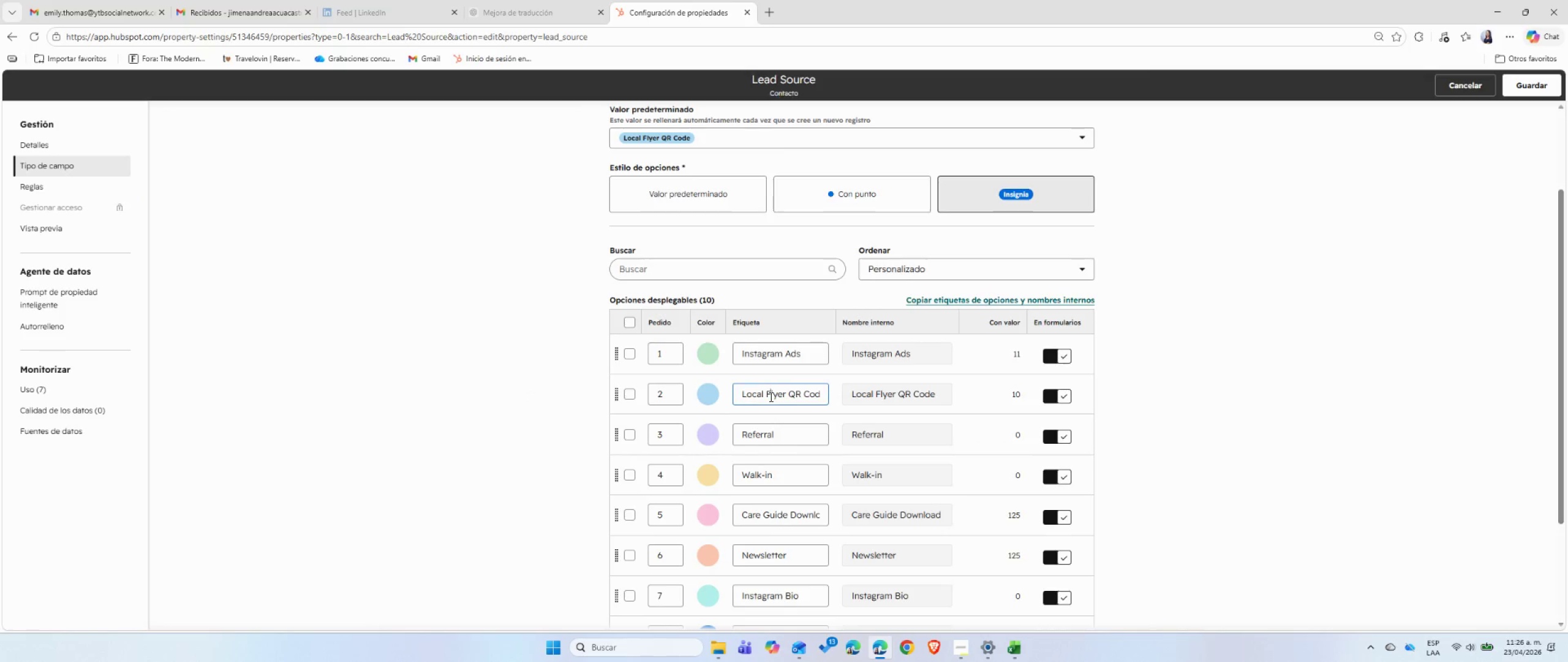 
double_click([770, 397])
 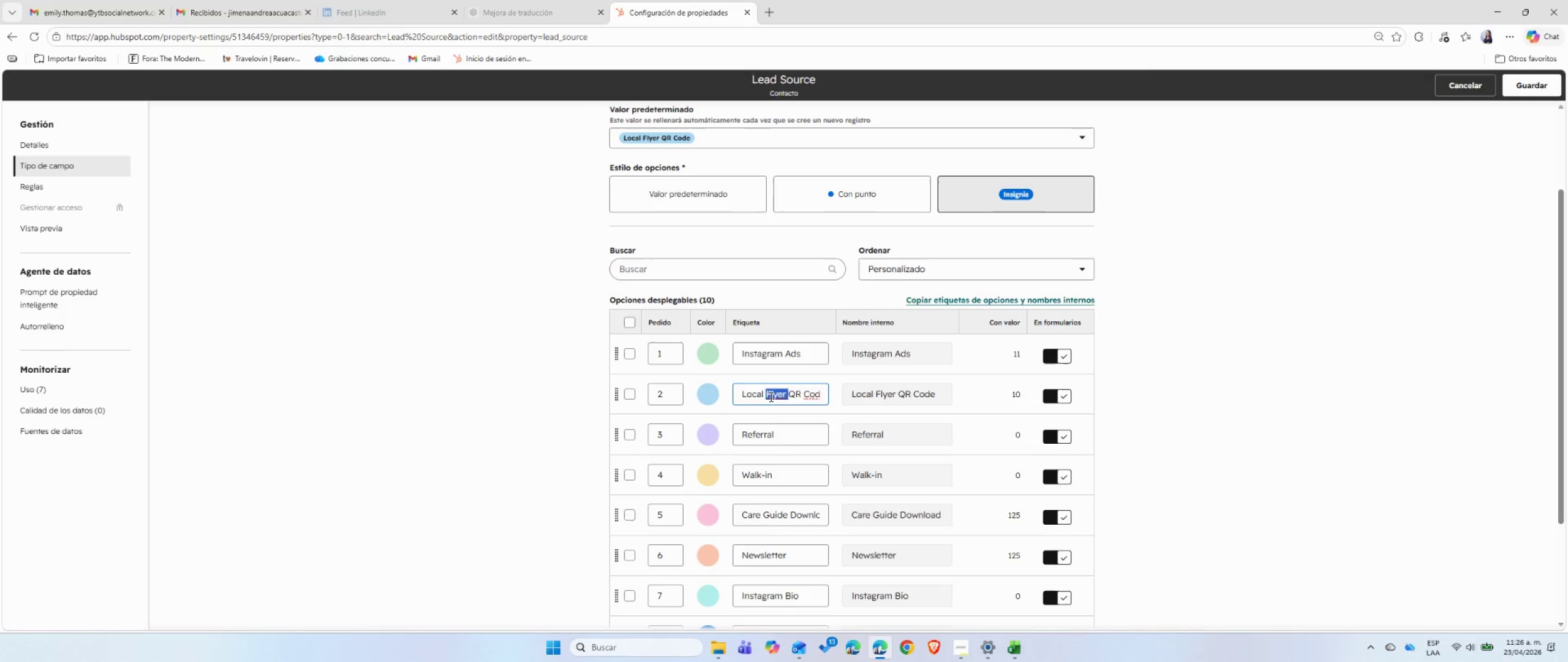 
triple_click([770, 397])
 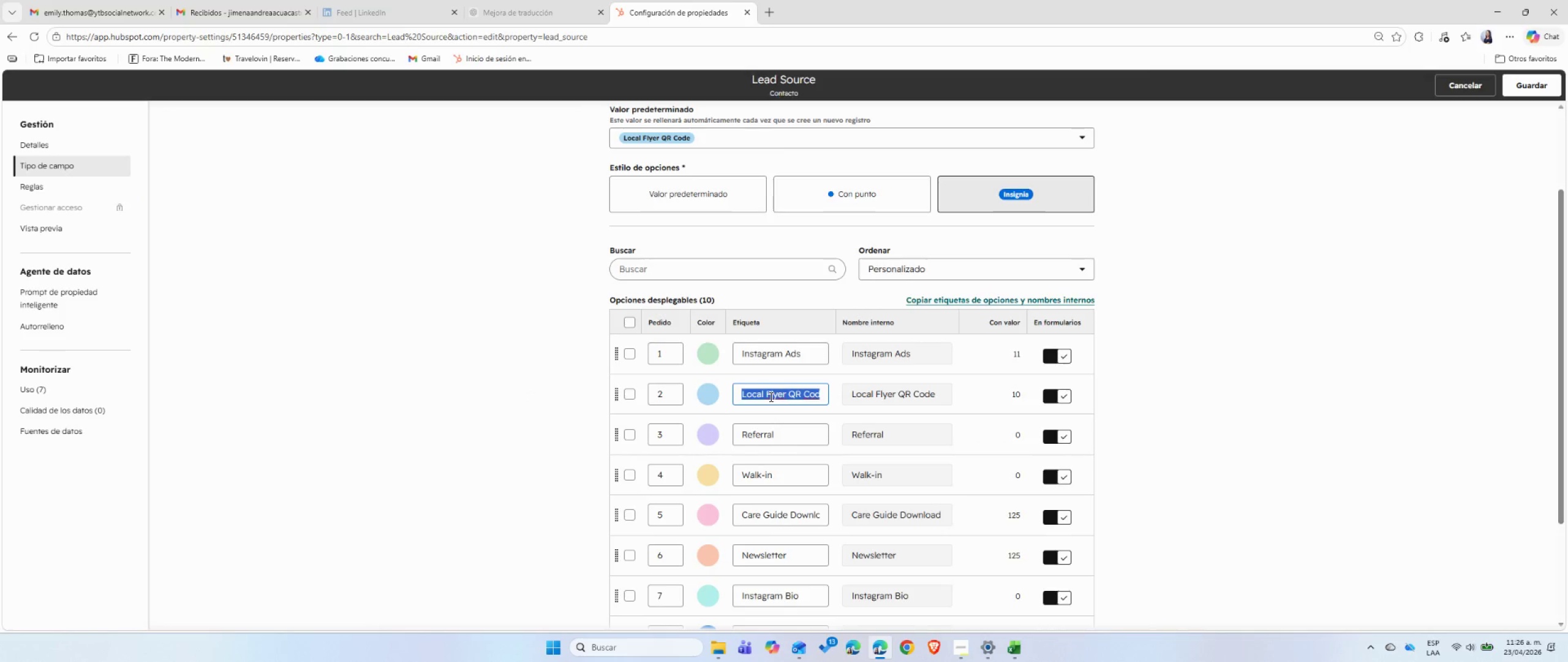 
key(Control+C)
 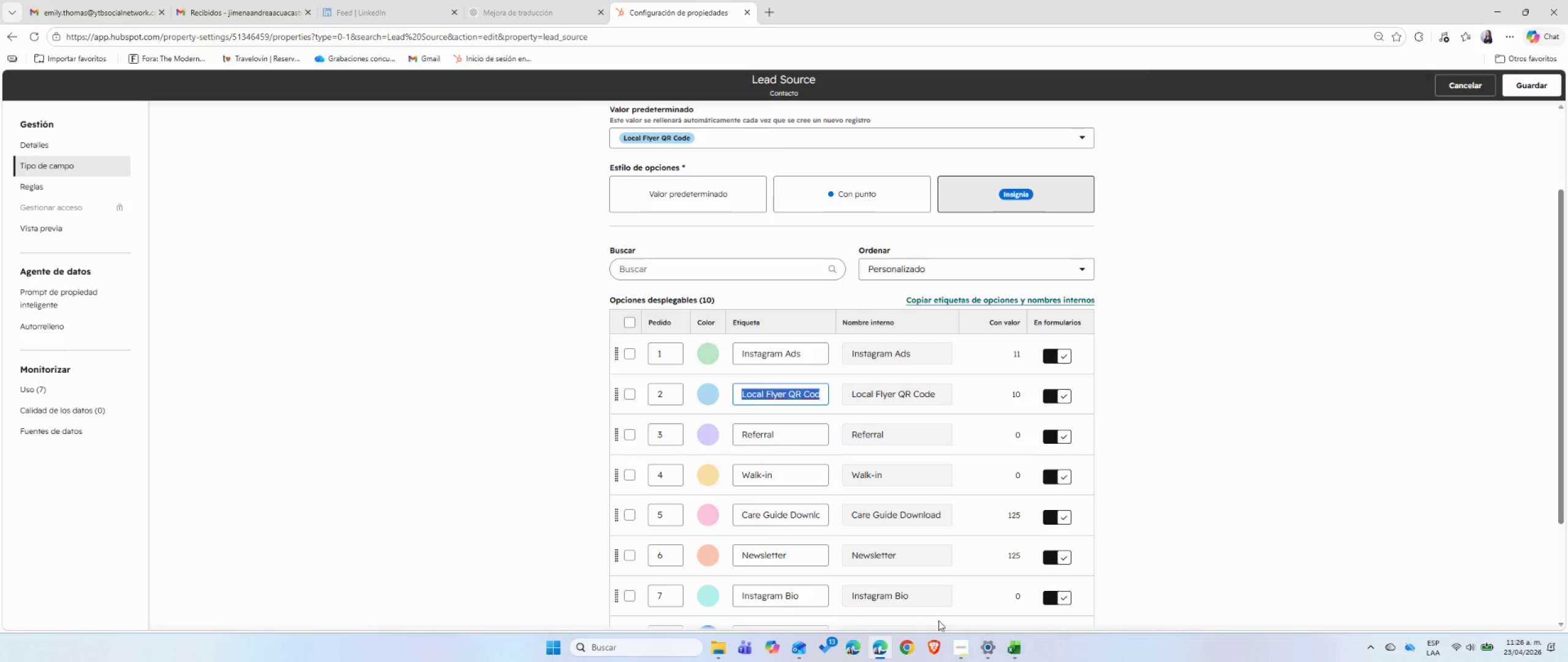 
left_click([1020, 660])
 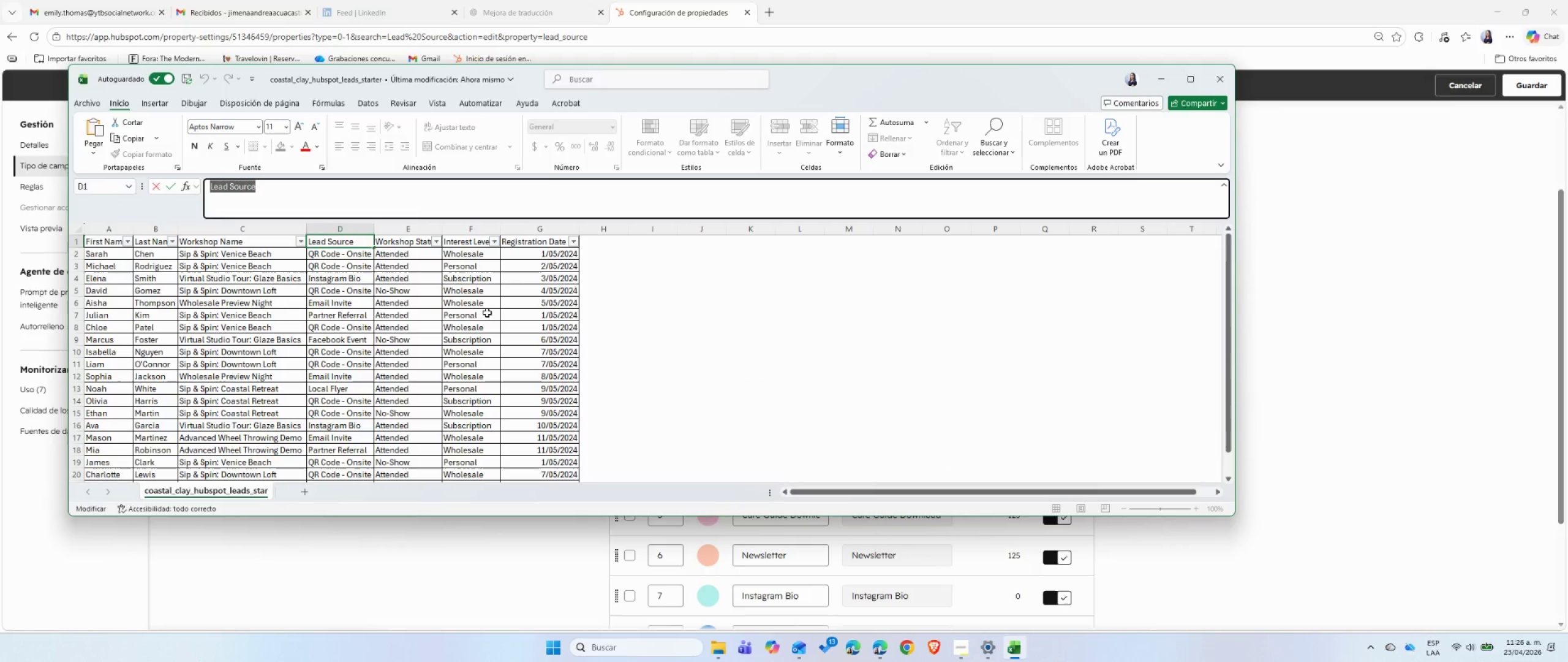 
left_click([619, 322])
 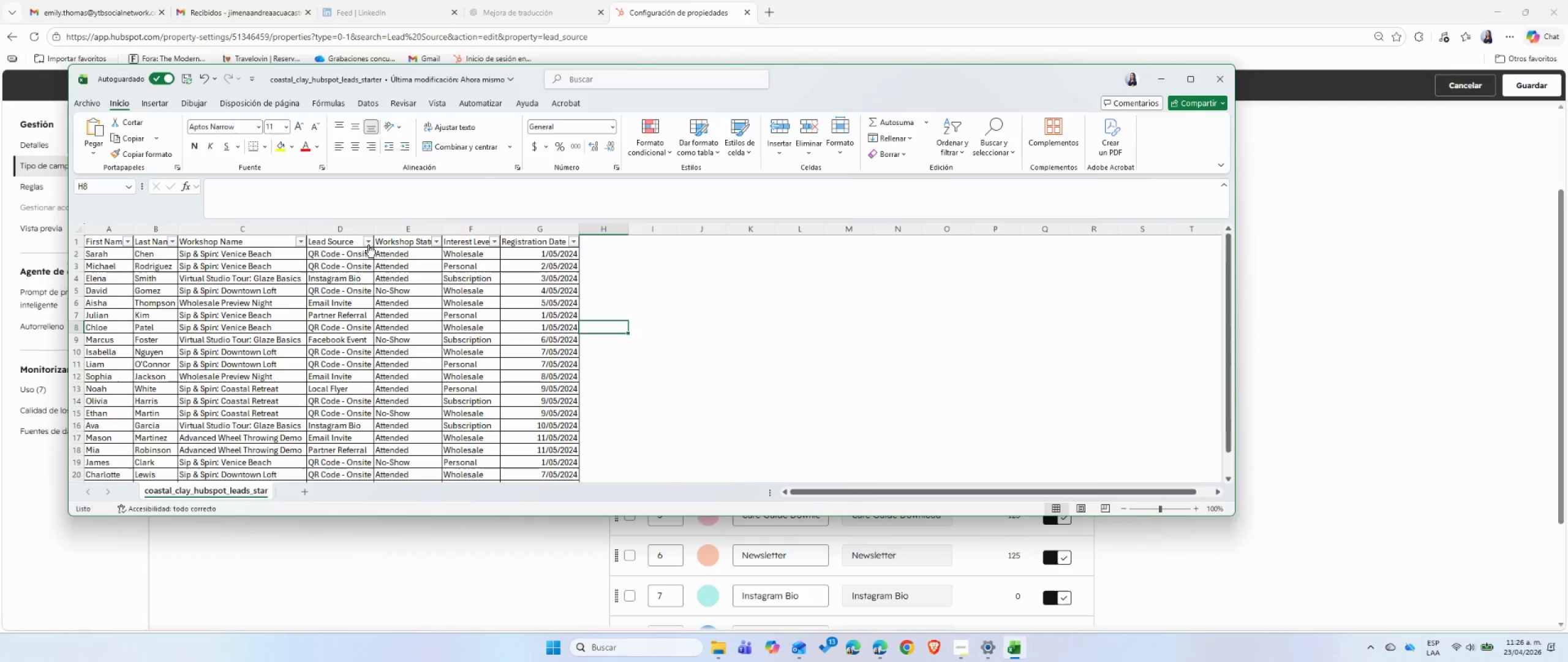 
left_click([366, 243])
 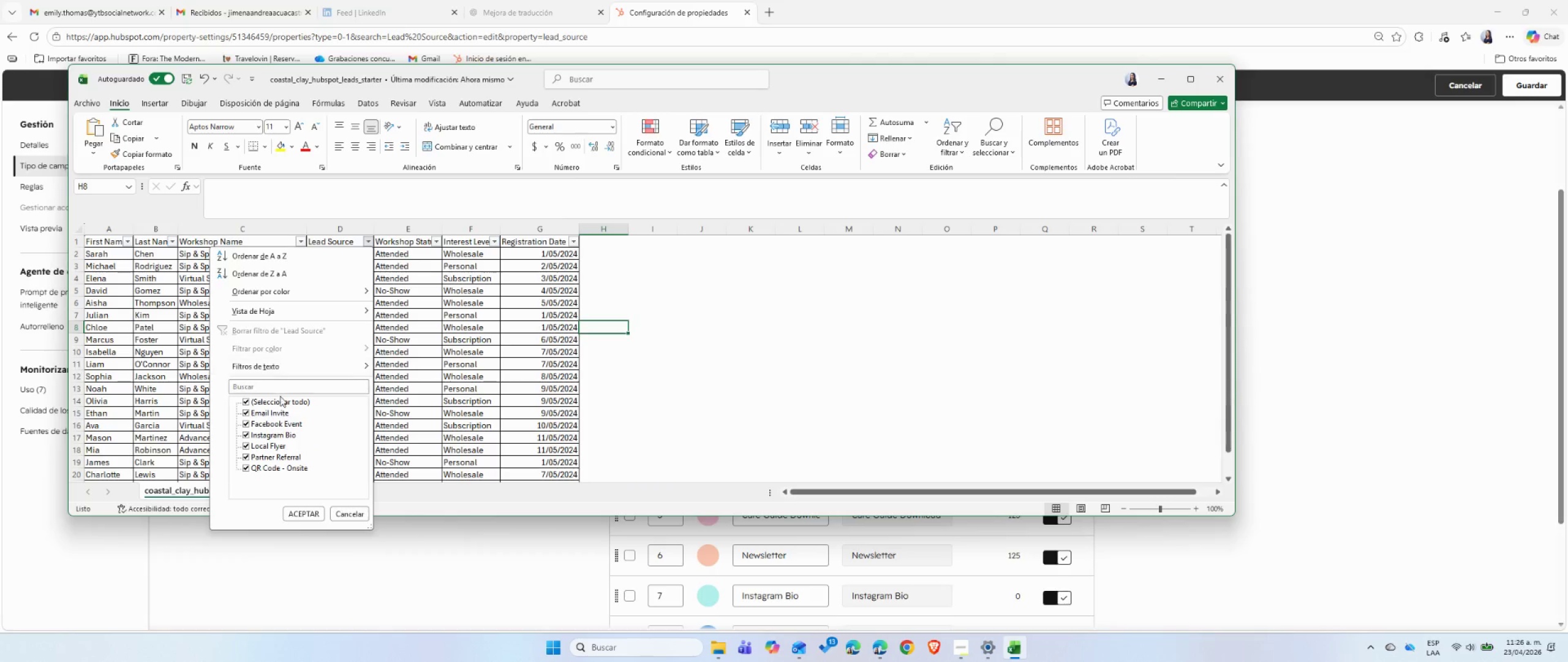 
left_click([280, 402])
 